 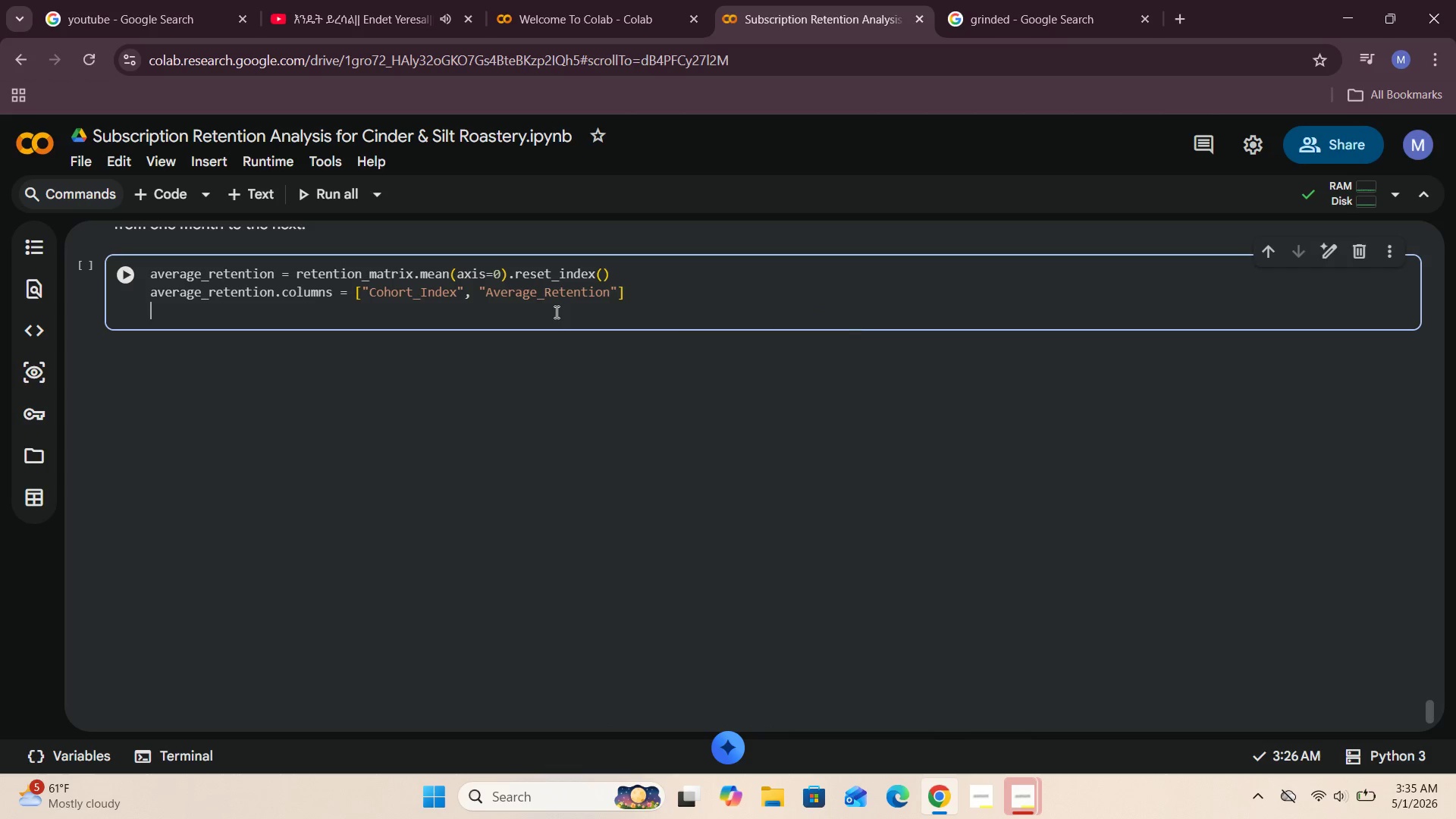 
key(Enter)
 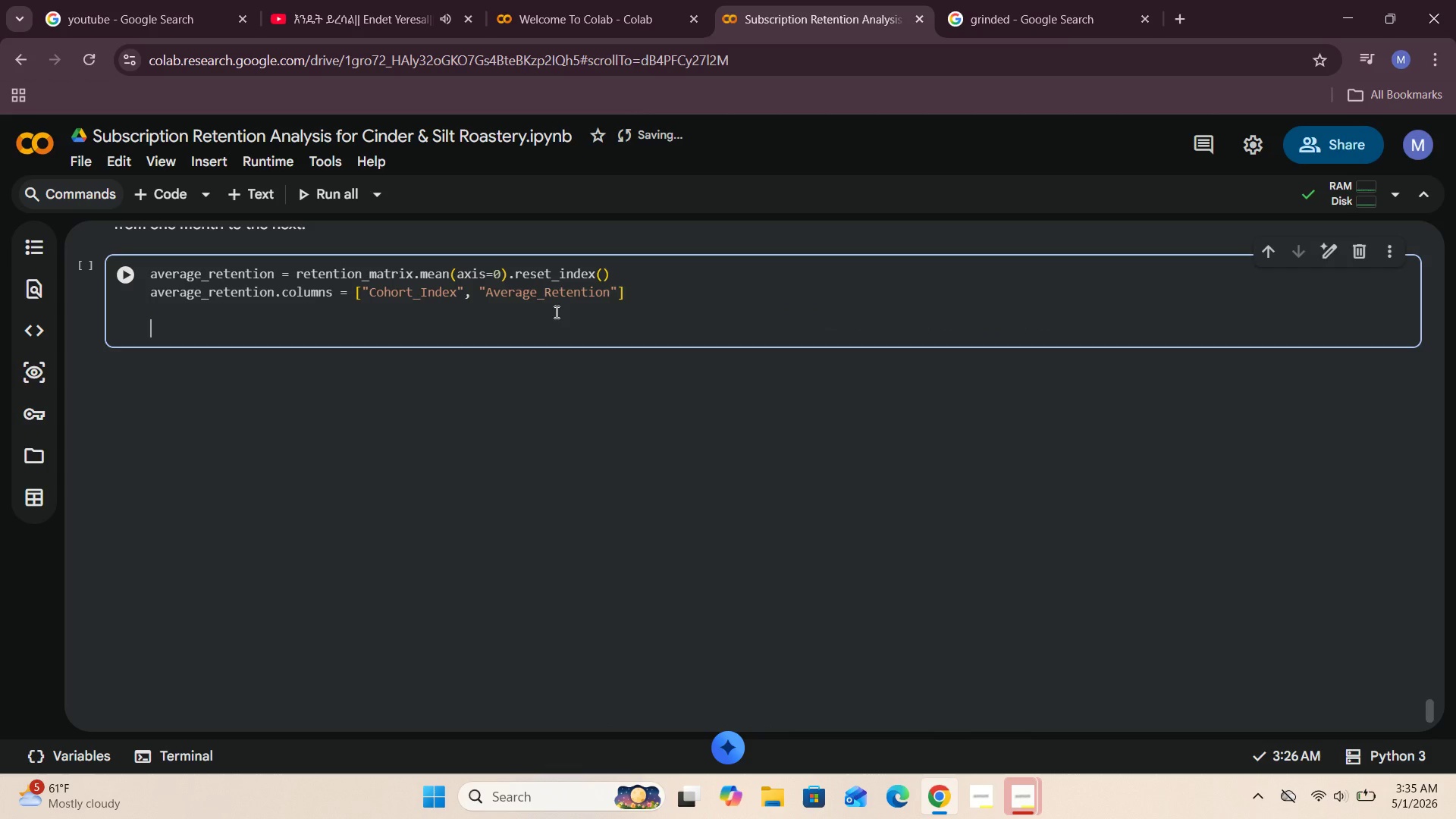 
type(average_retention.columns = ["Cohort_Index)
 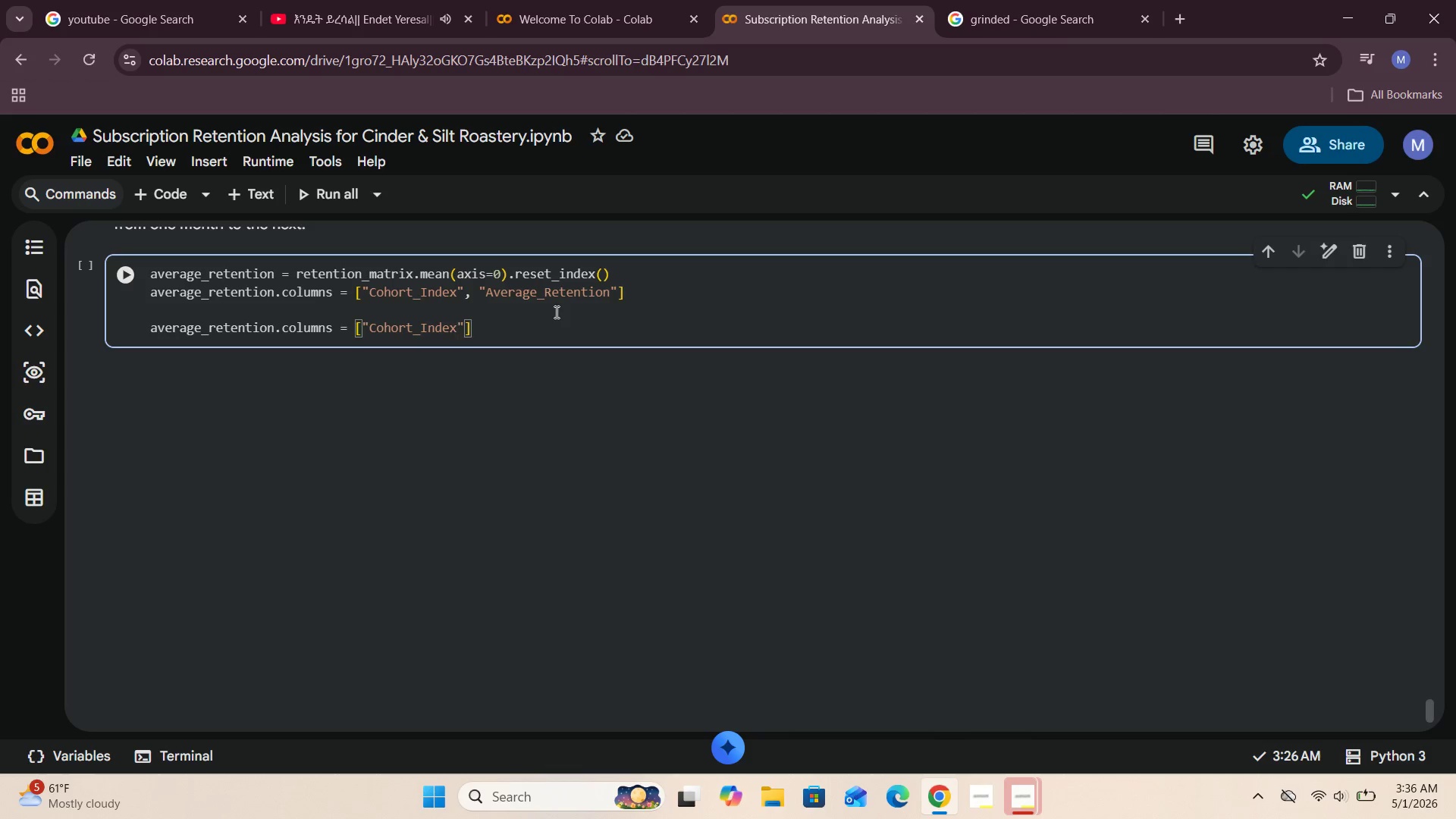 
wait(5.59)
 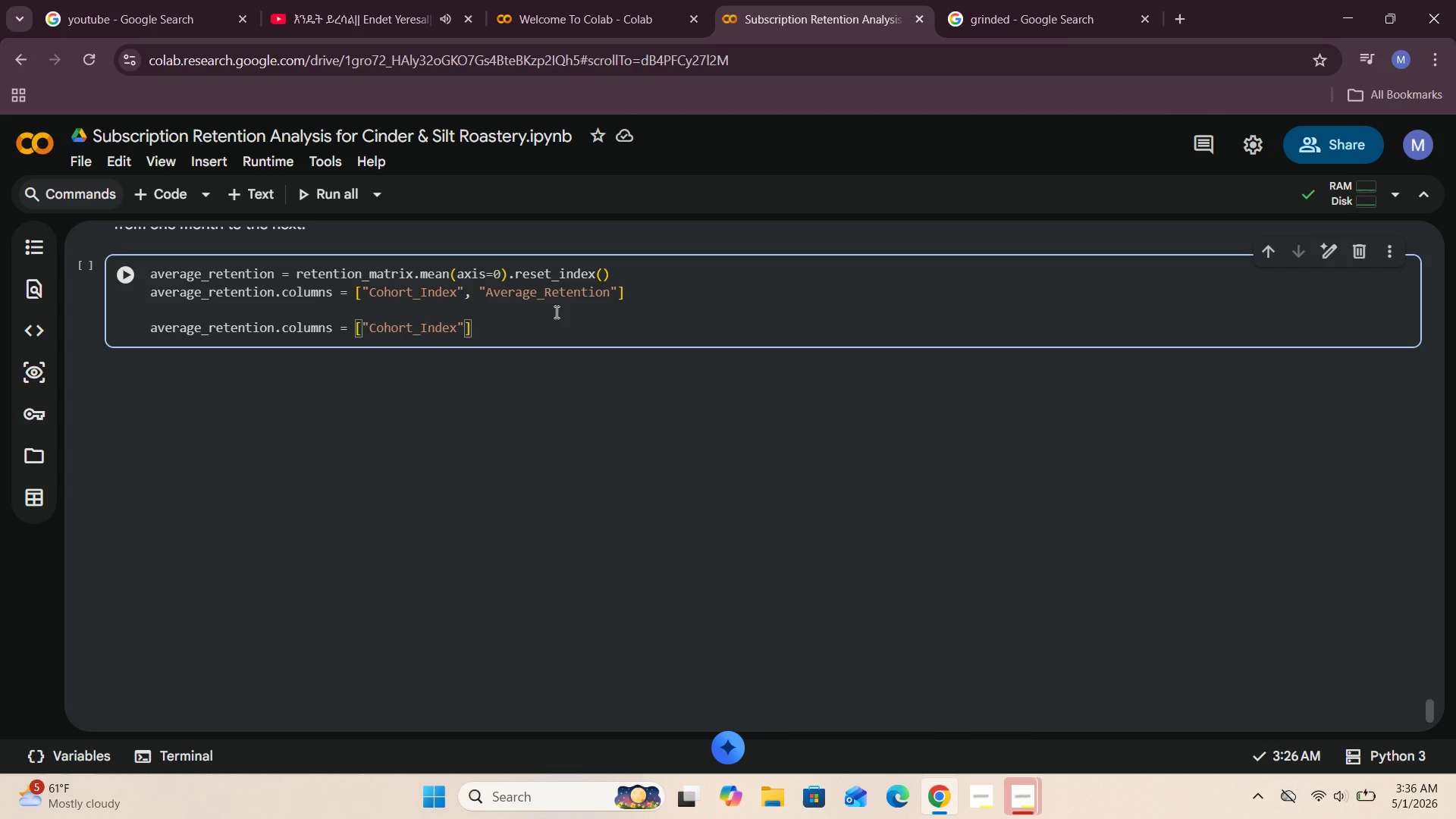 
key(ArrowRight)
 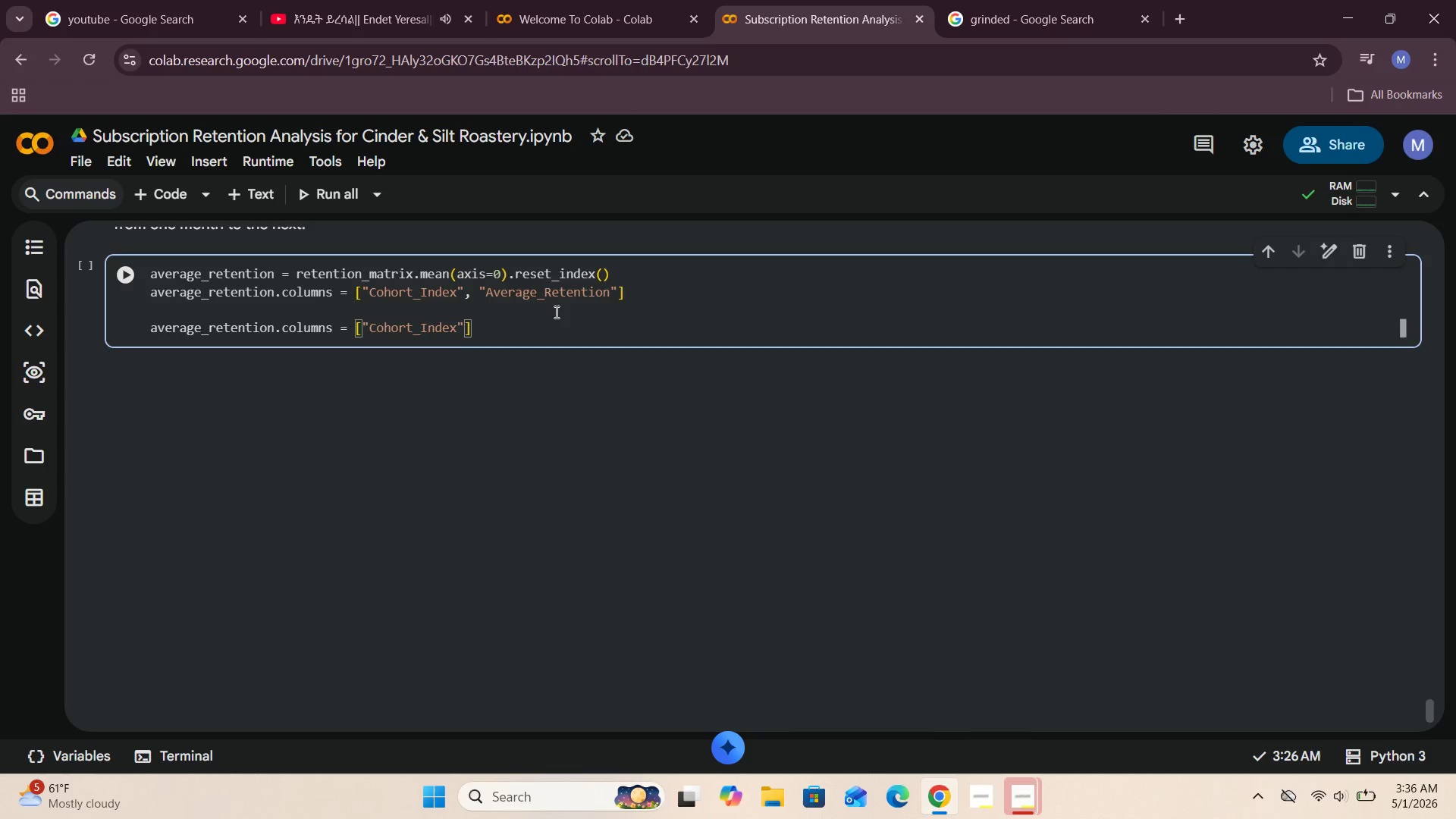 
type(, "Average_Retention)
 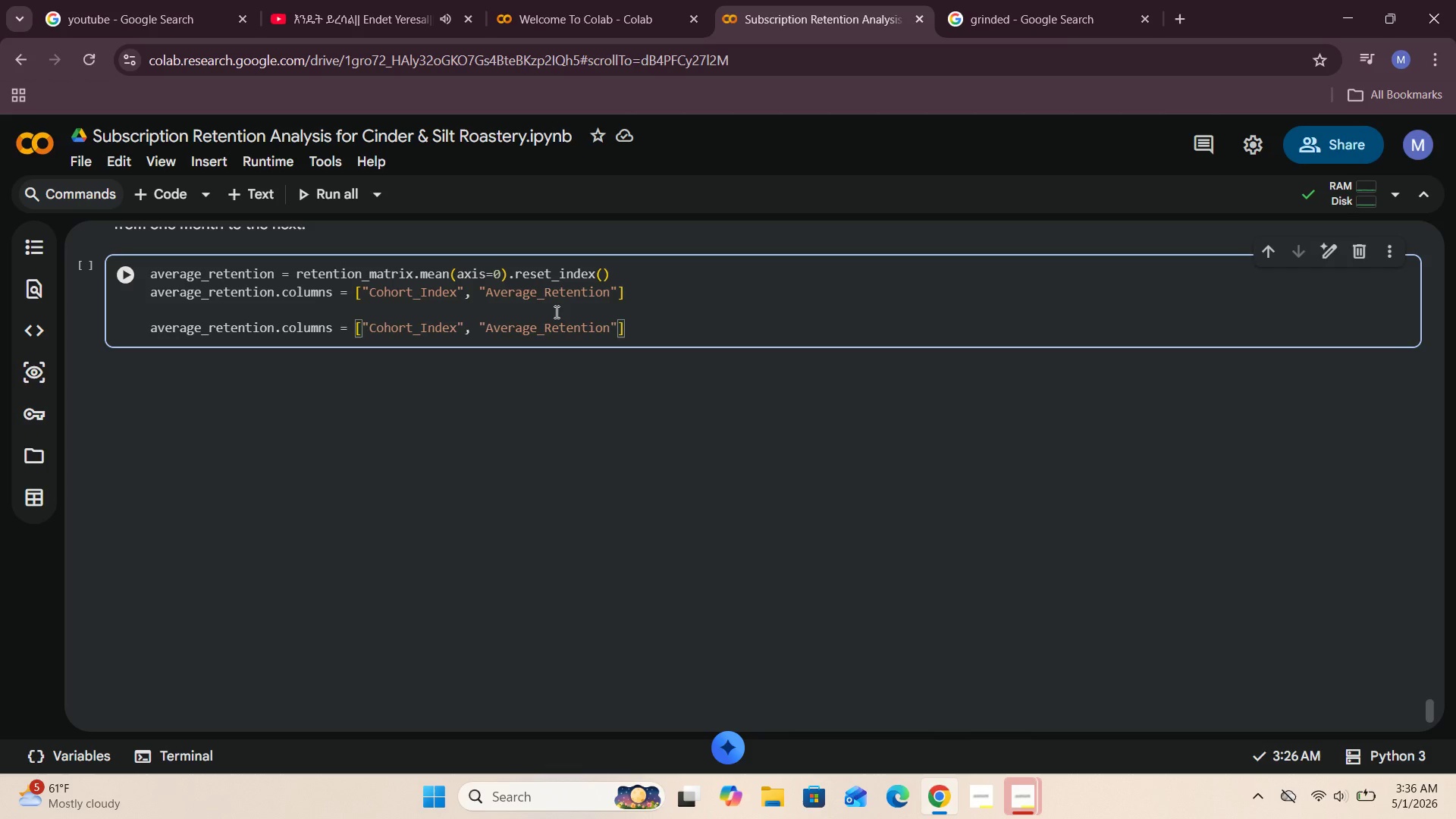 
left_click_drag(start_coordinate=[673, 325], to_coordinate=[136, 343])
 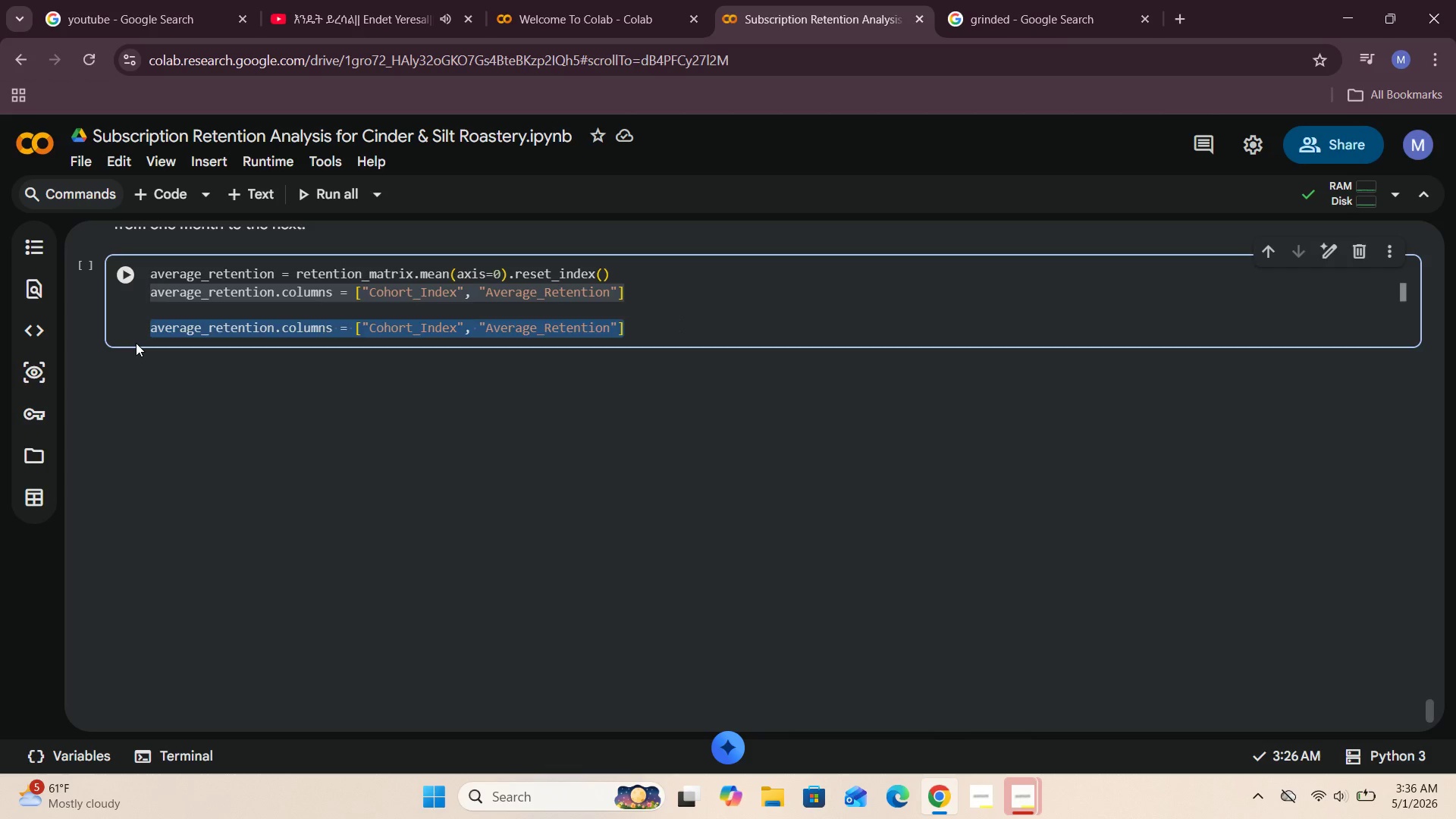 
key(Backspace)
 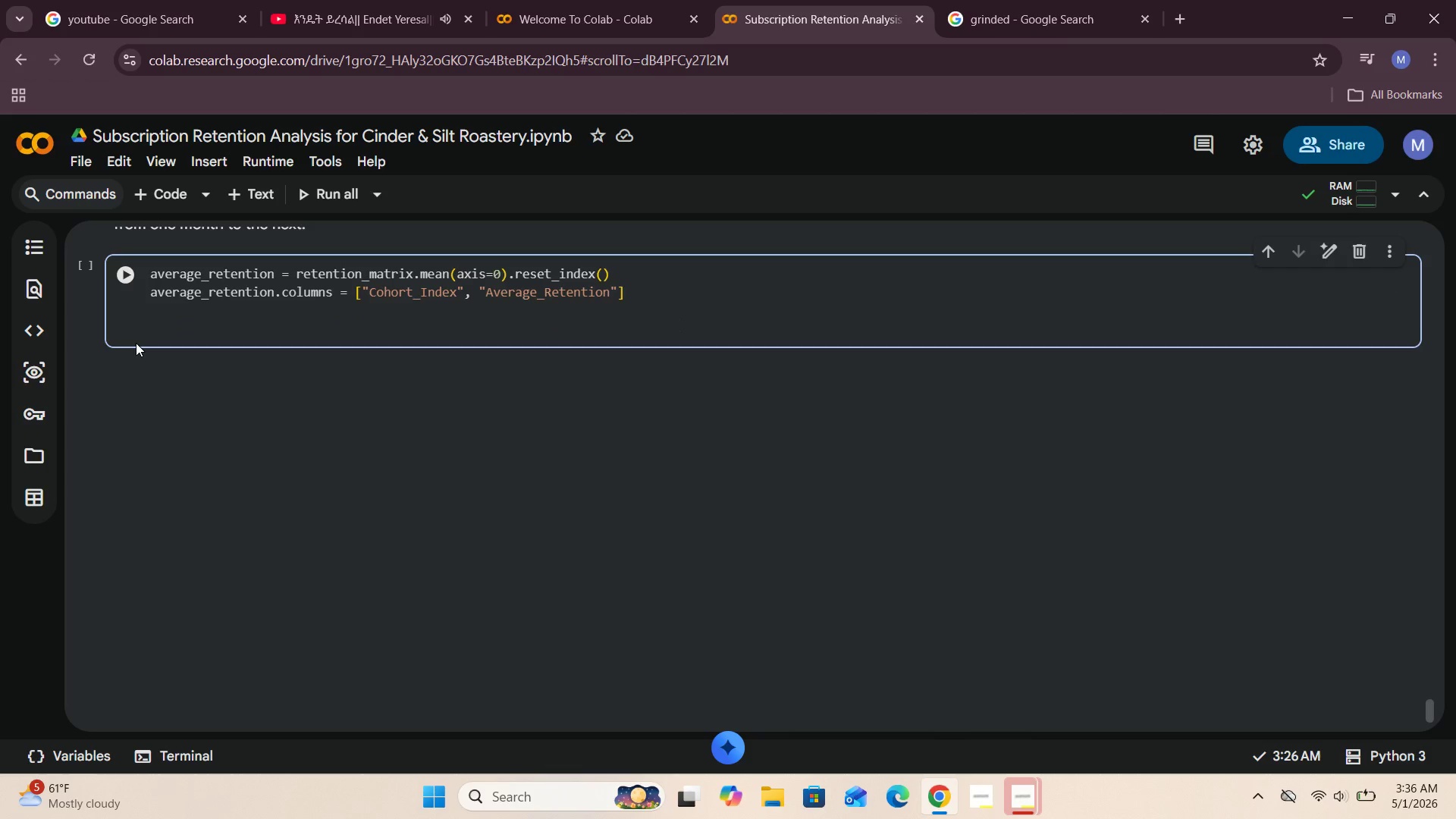 
key(Backspace)
 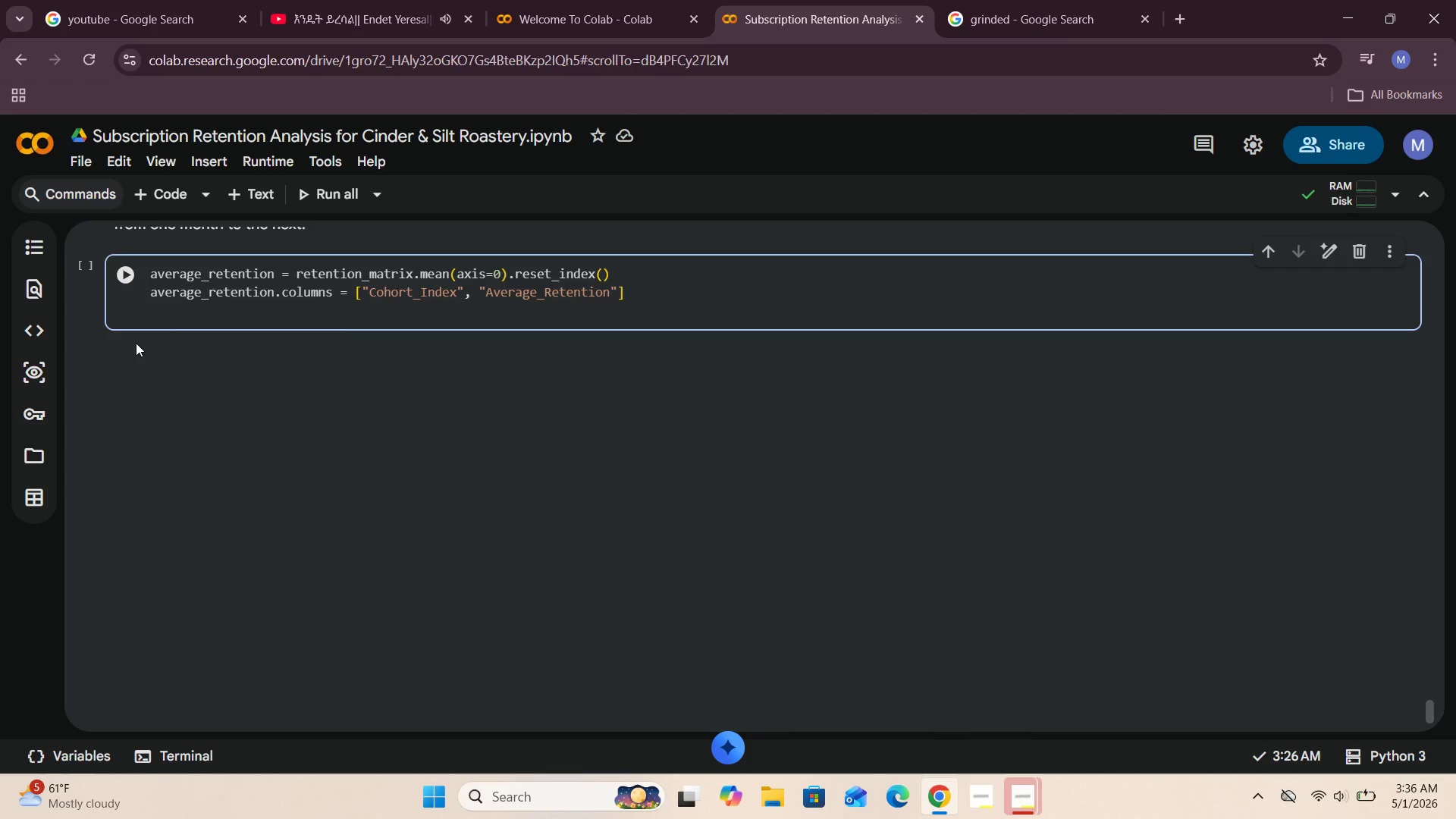 
key(Enter)
 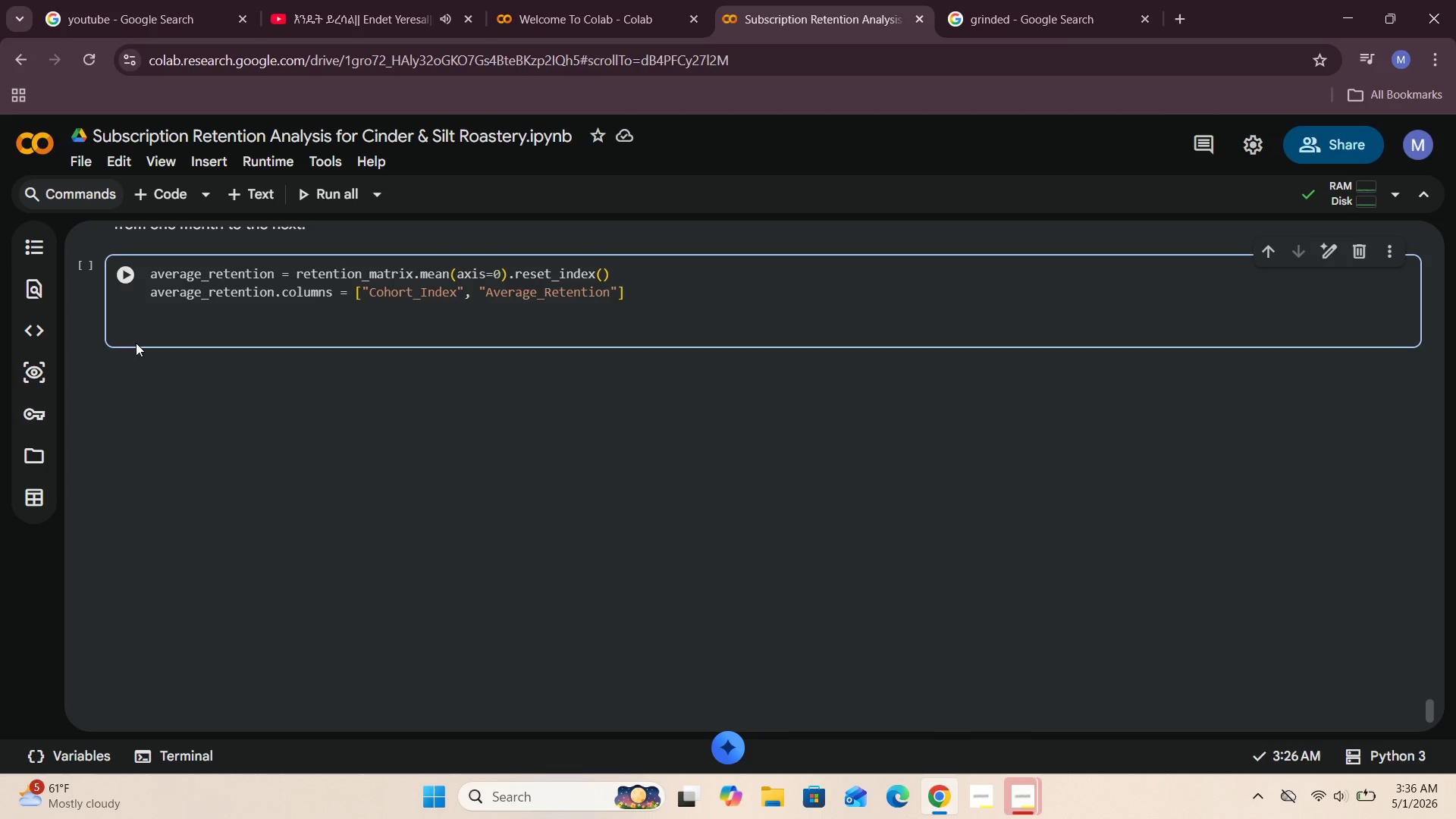 
type(average_REN)
 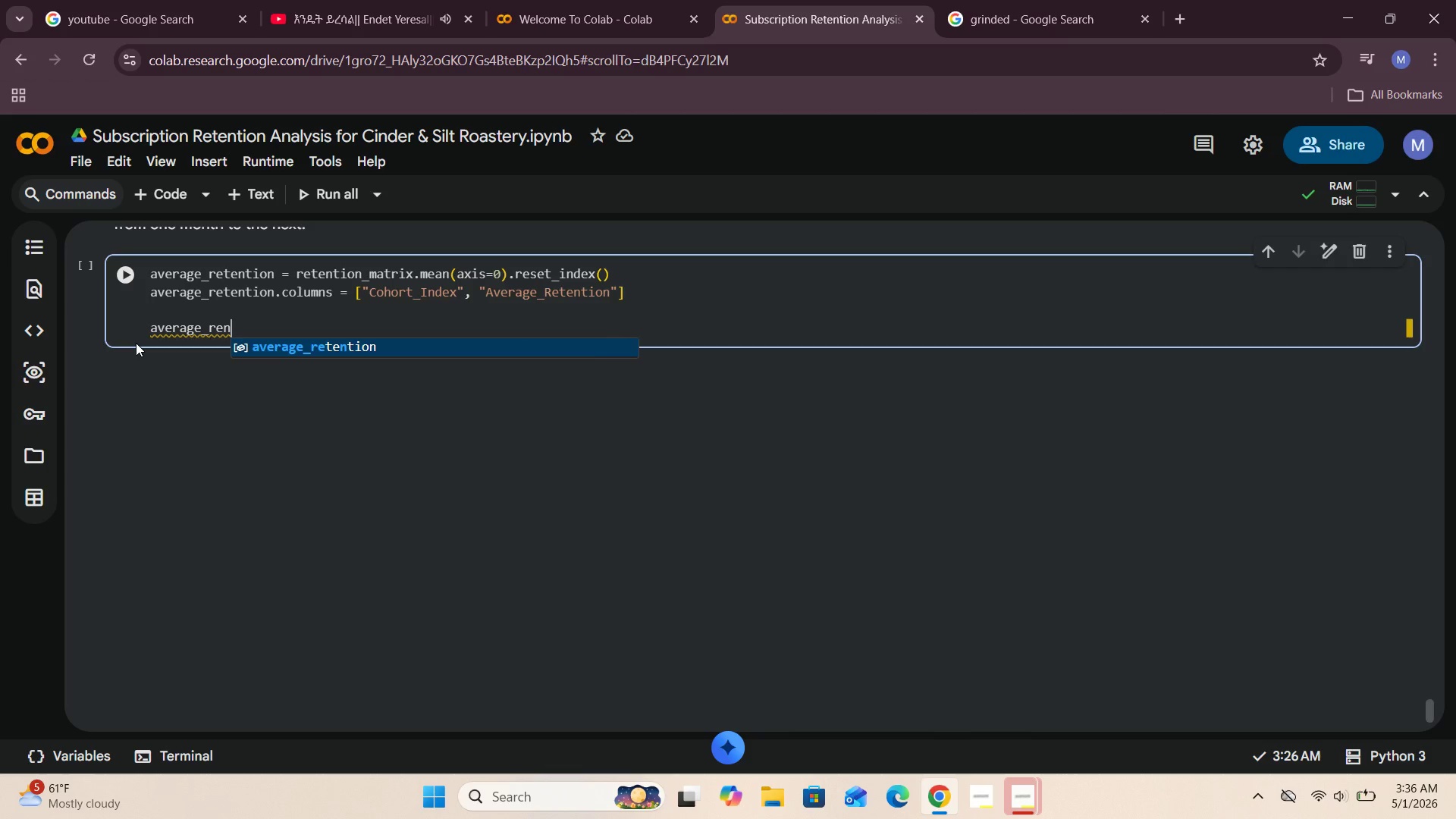 
wait(9.03)
 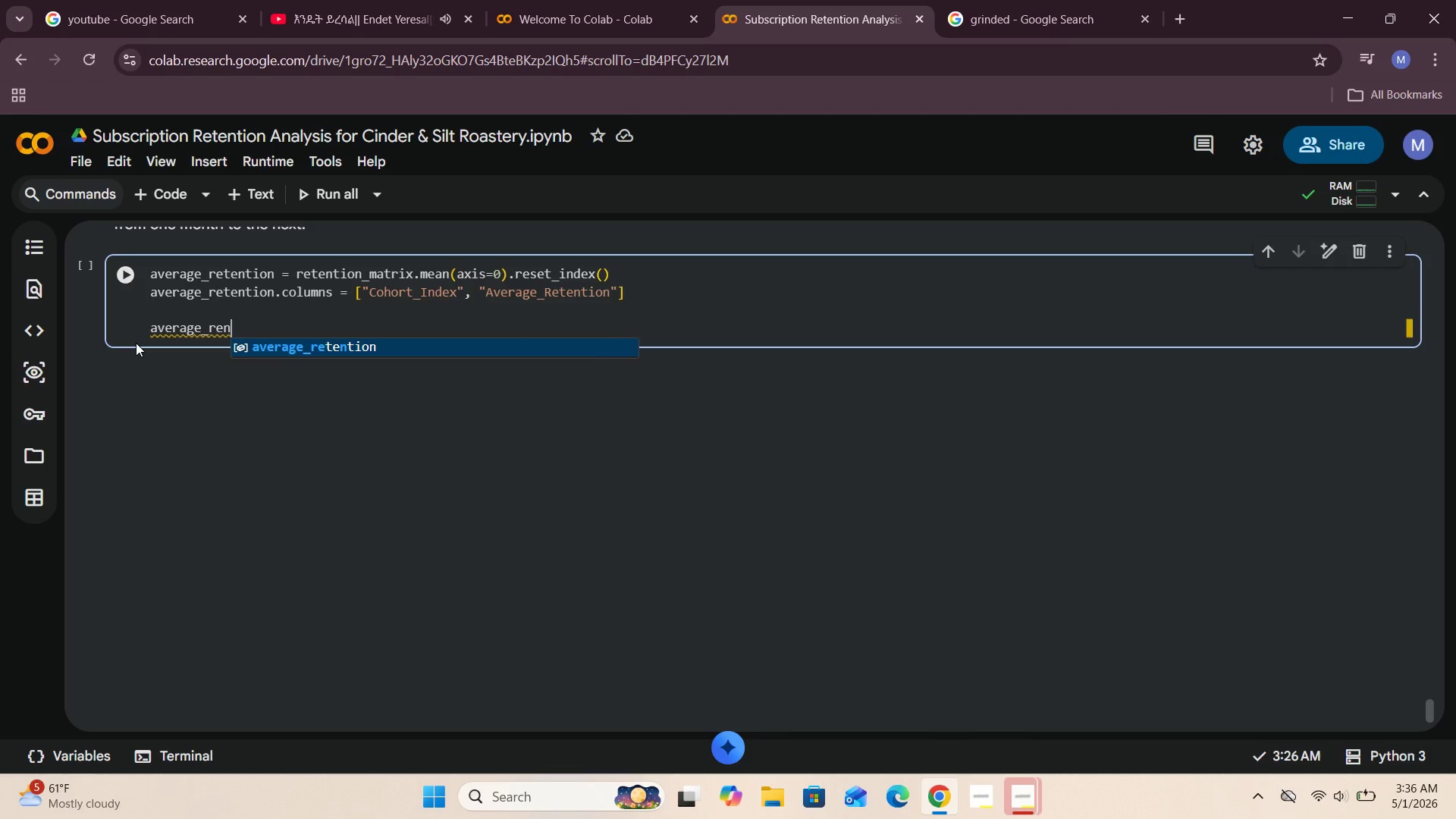 
type(TENTION{)
 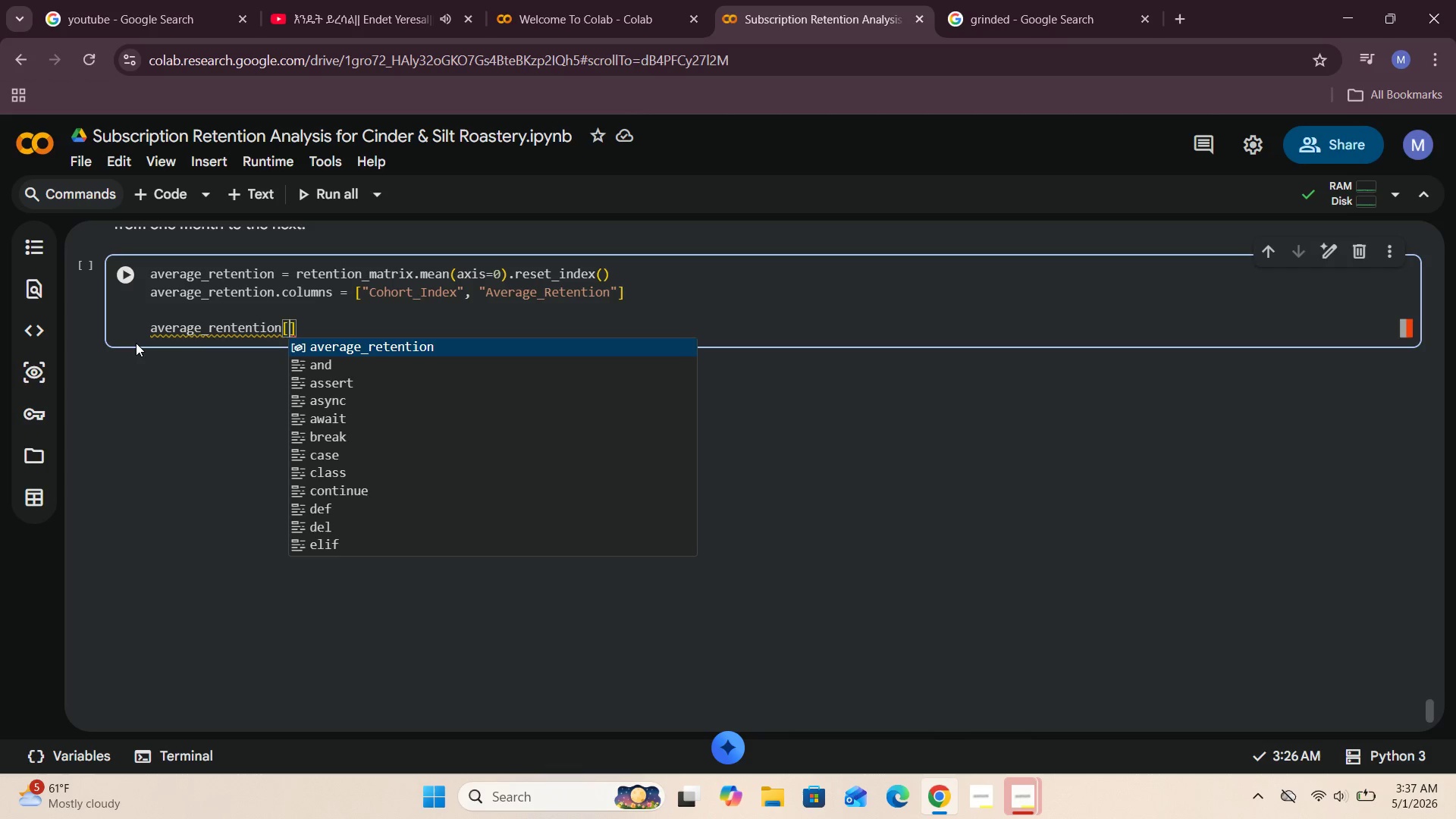 
left_click([346, 341])
 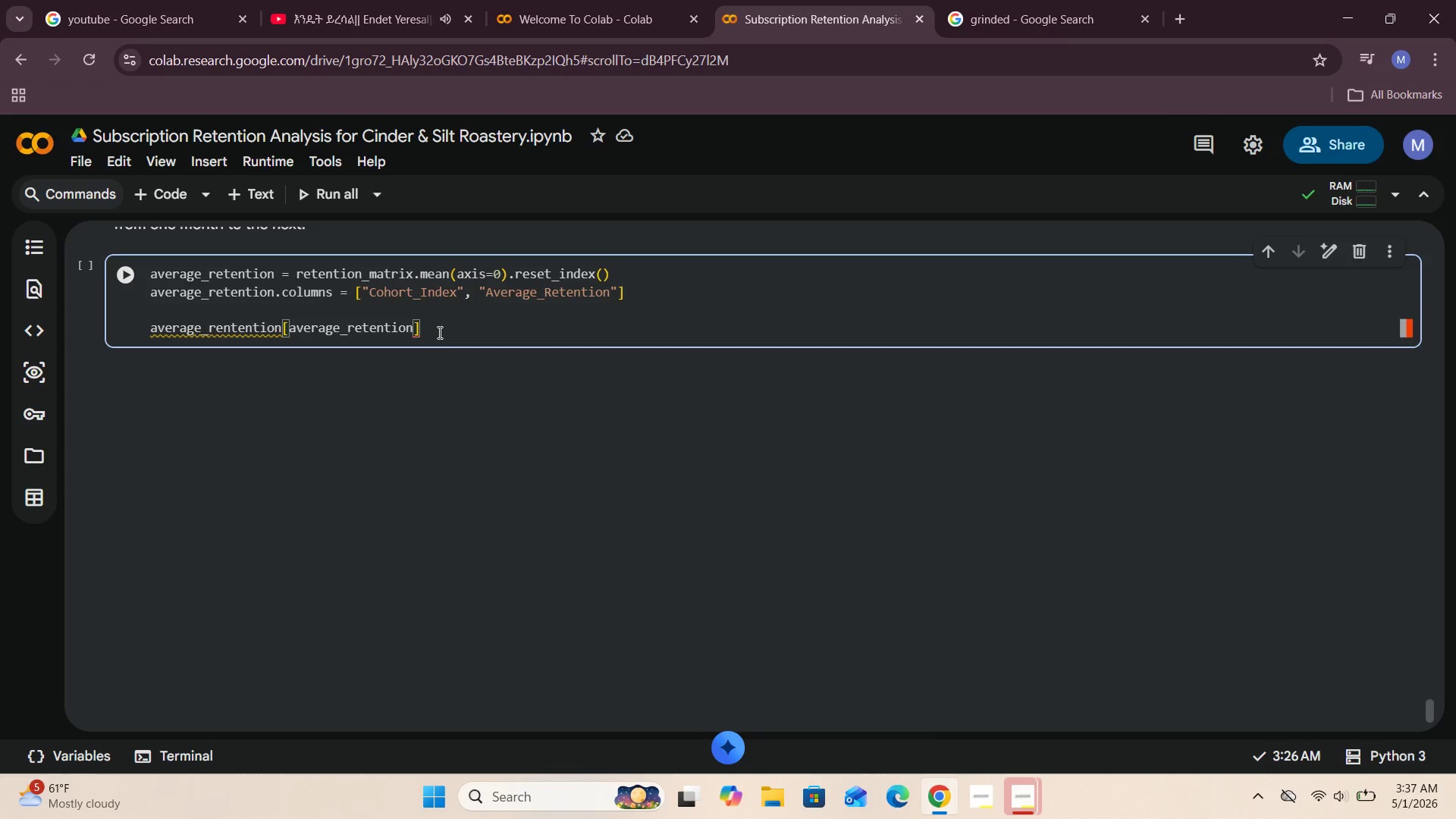 
left_click_drag(start_coordinate=[441, 331], to_coordinate=[136, 332])
 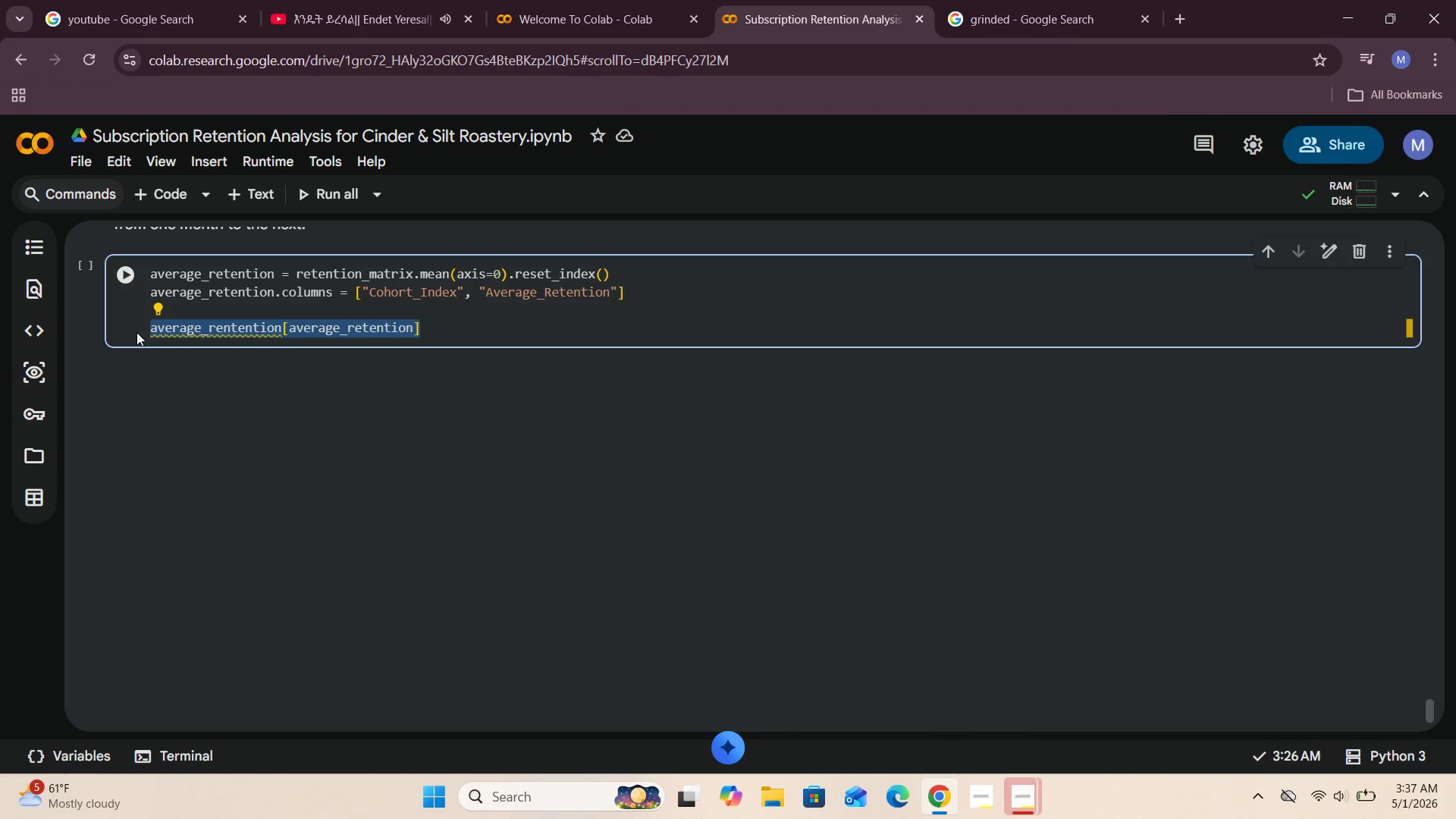 
key(Backspace)
 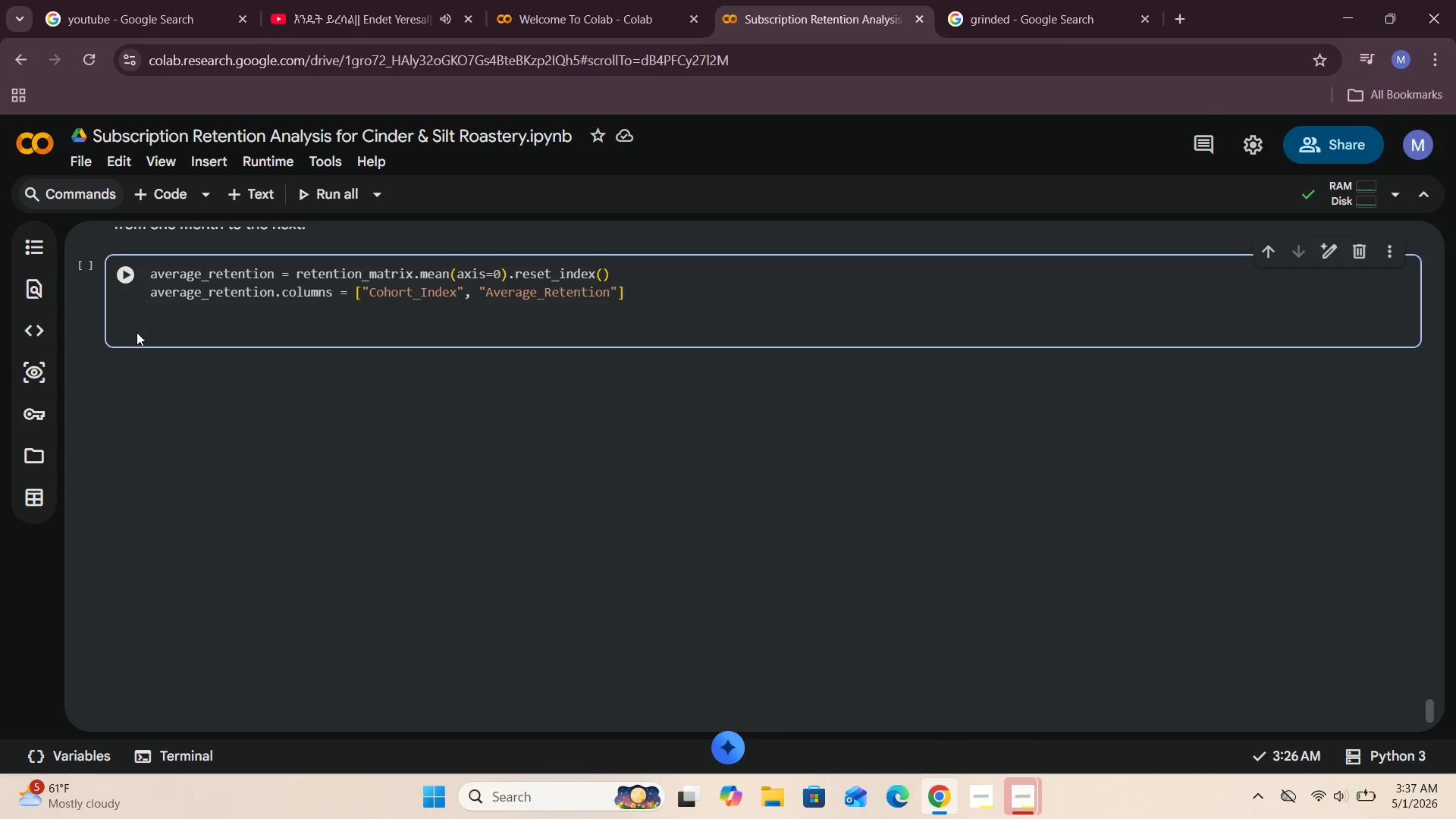 
wait(9.48)
 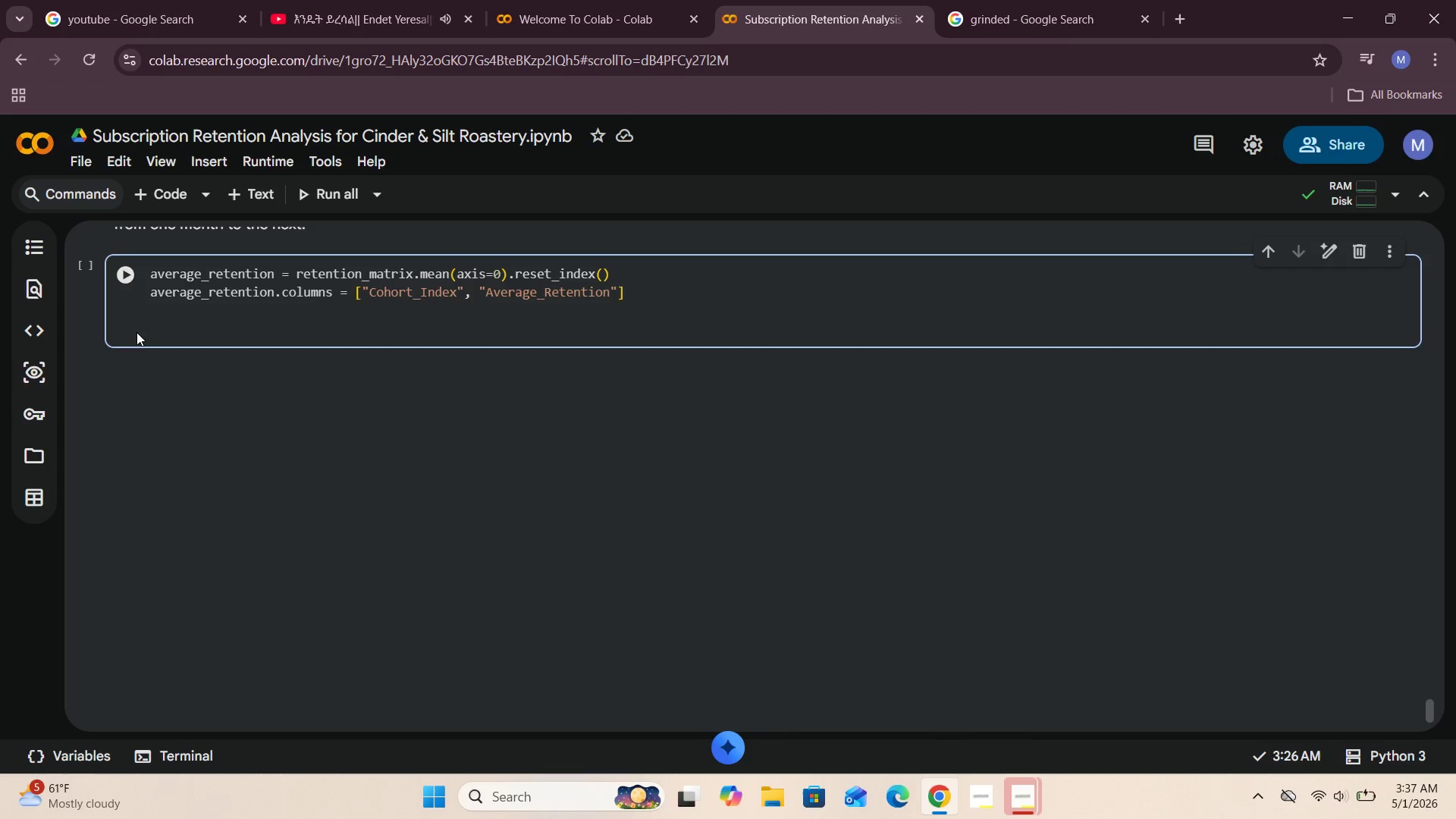 
left_click_drag(start_coordinate=[275, 275], to_coordinate=[133, 271])
 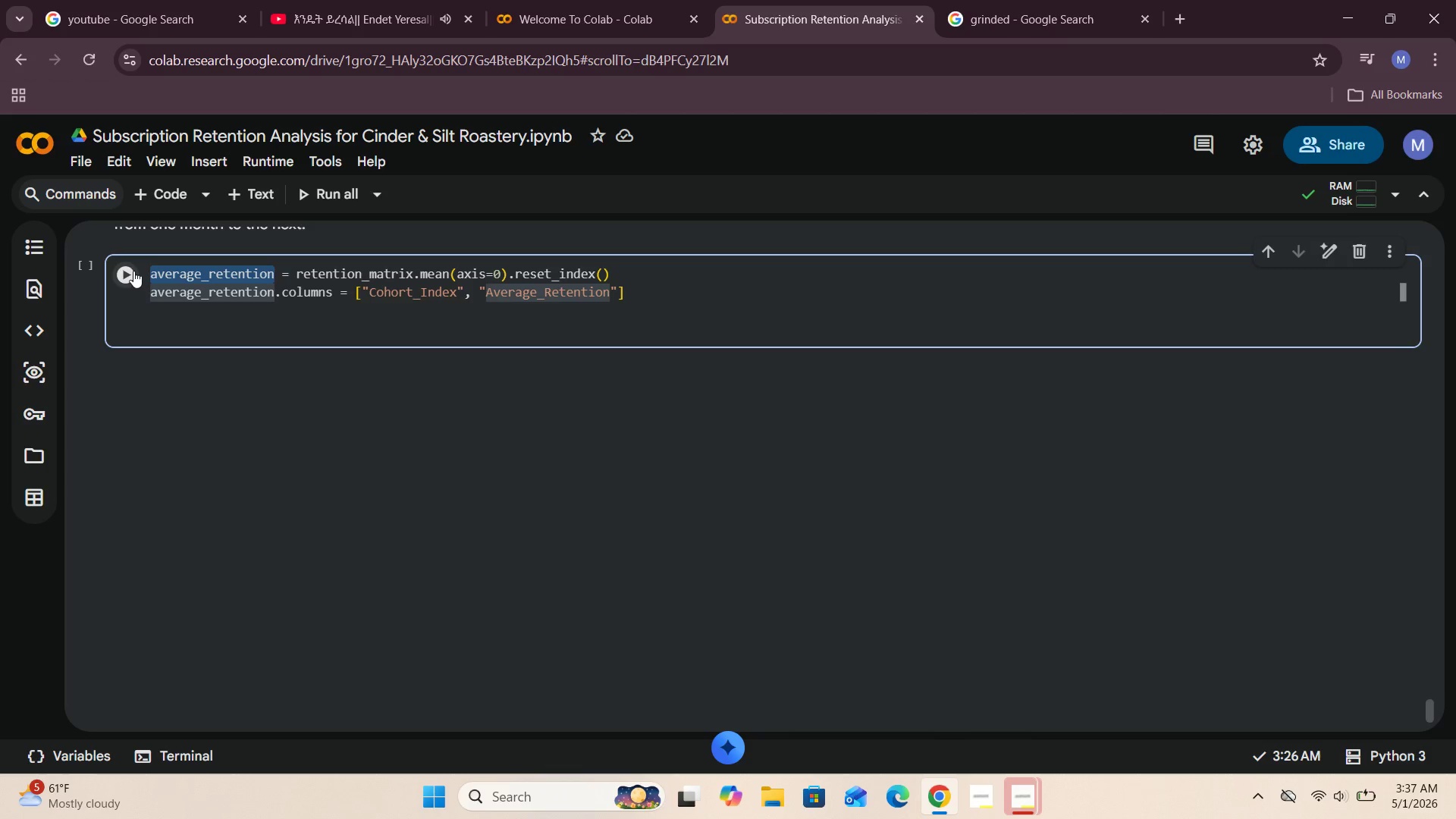 
key(Control+C)
 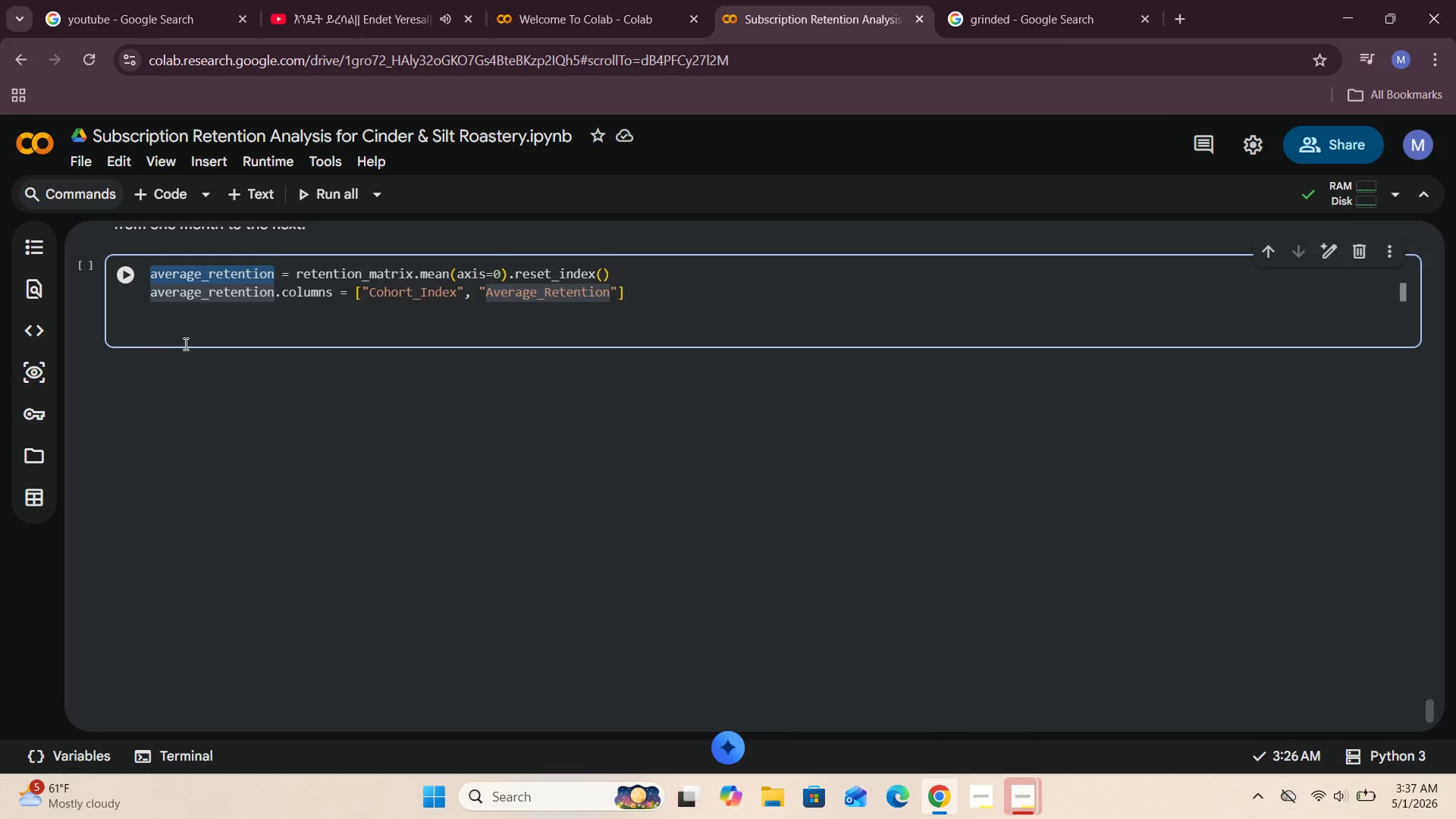 
left_click([182, 344])
 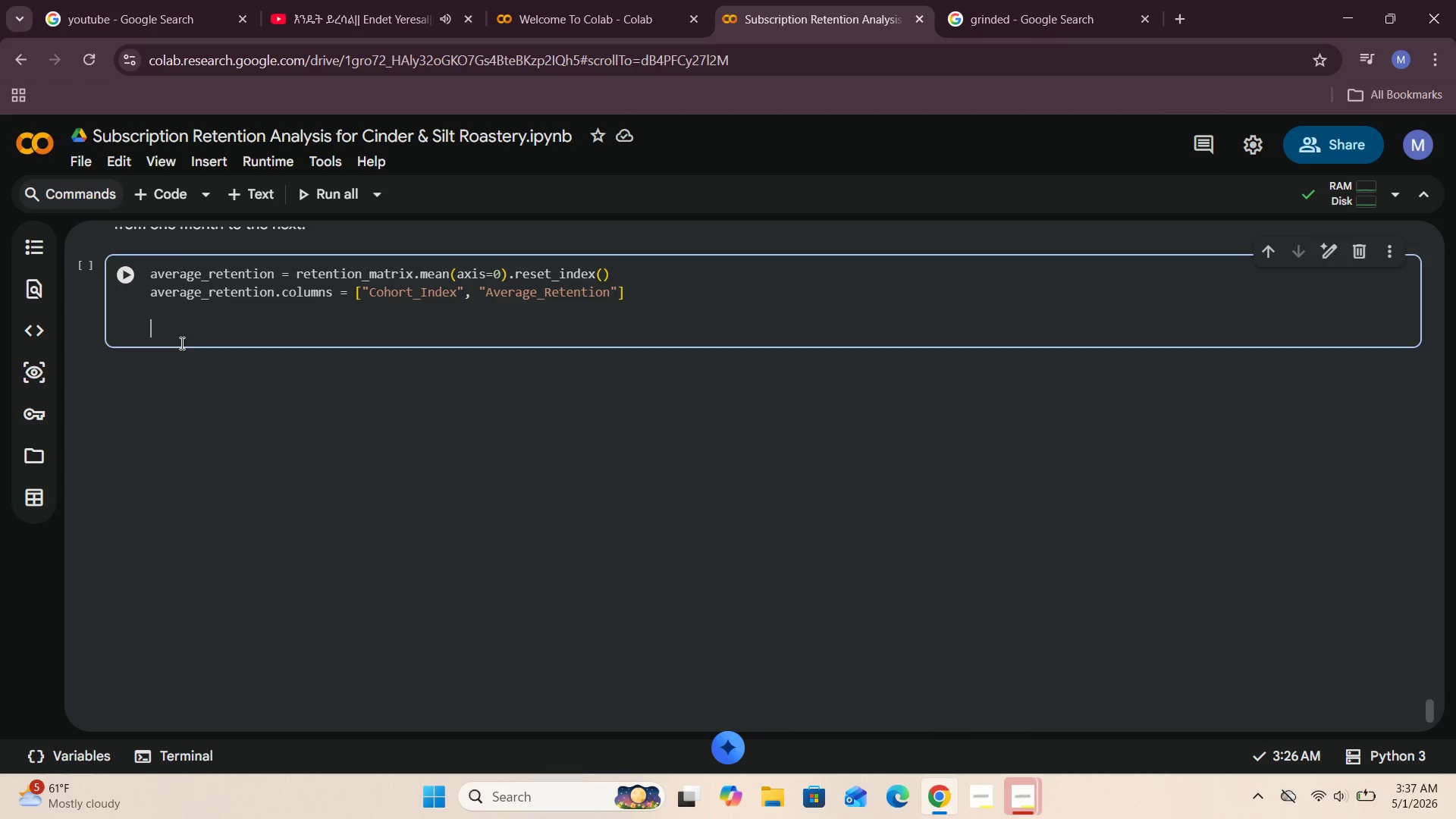 
key(Control+V)
 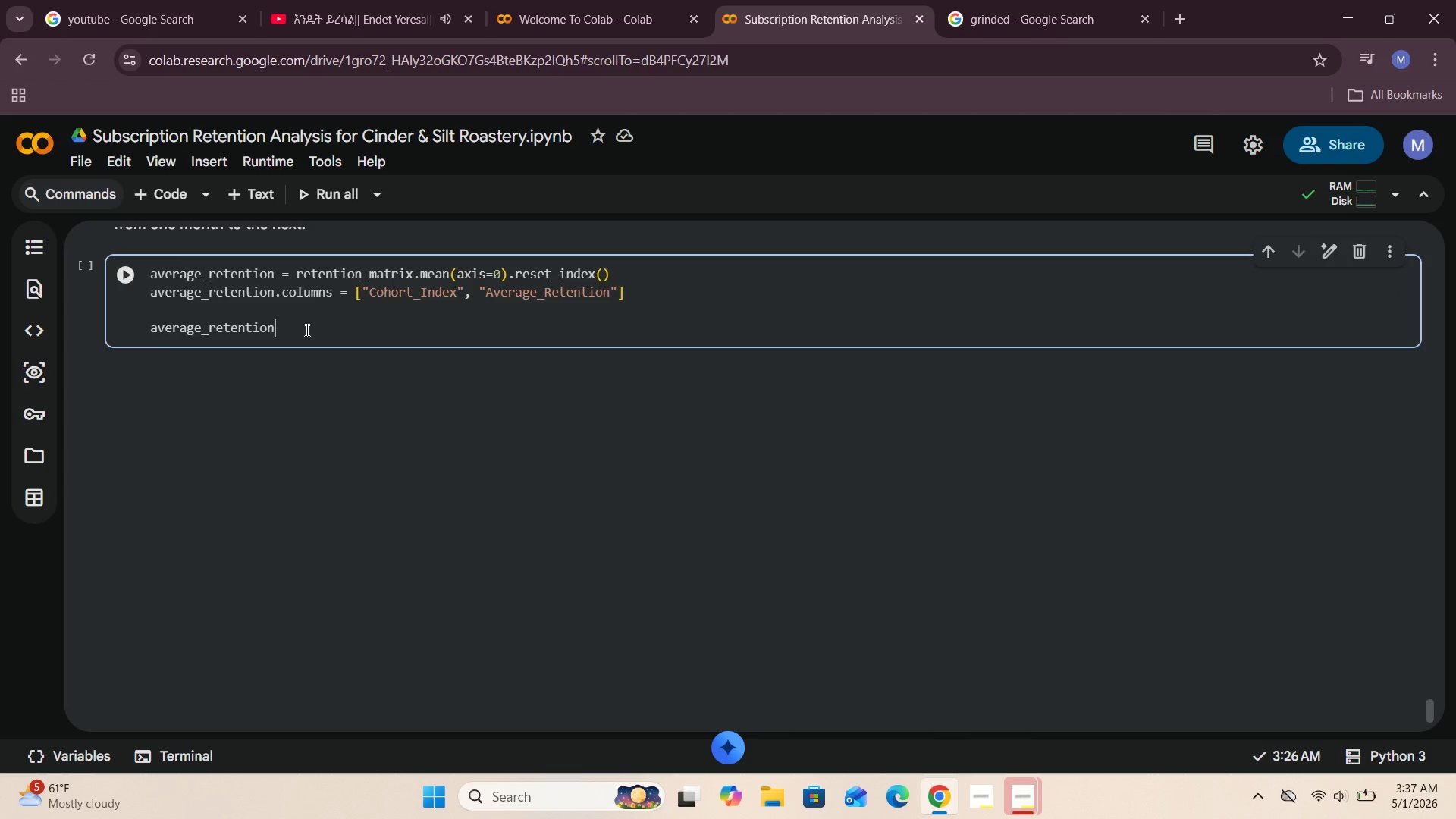 
type(["Drop_From_Previous_Month)
 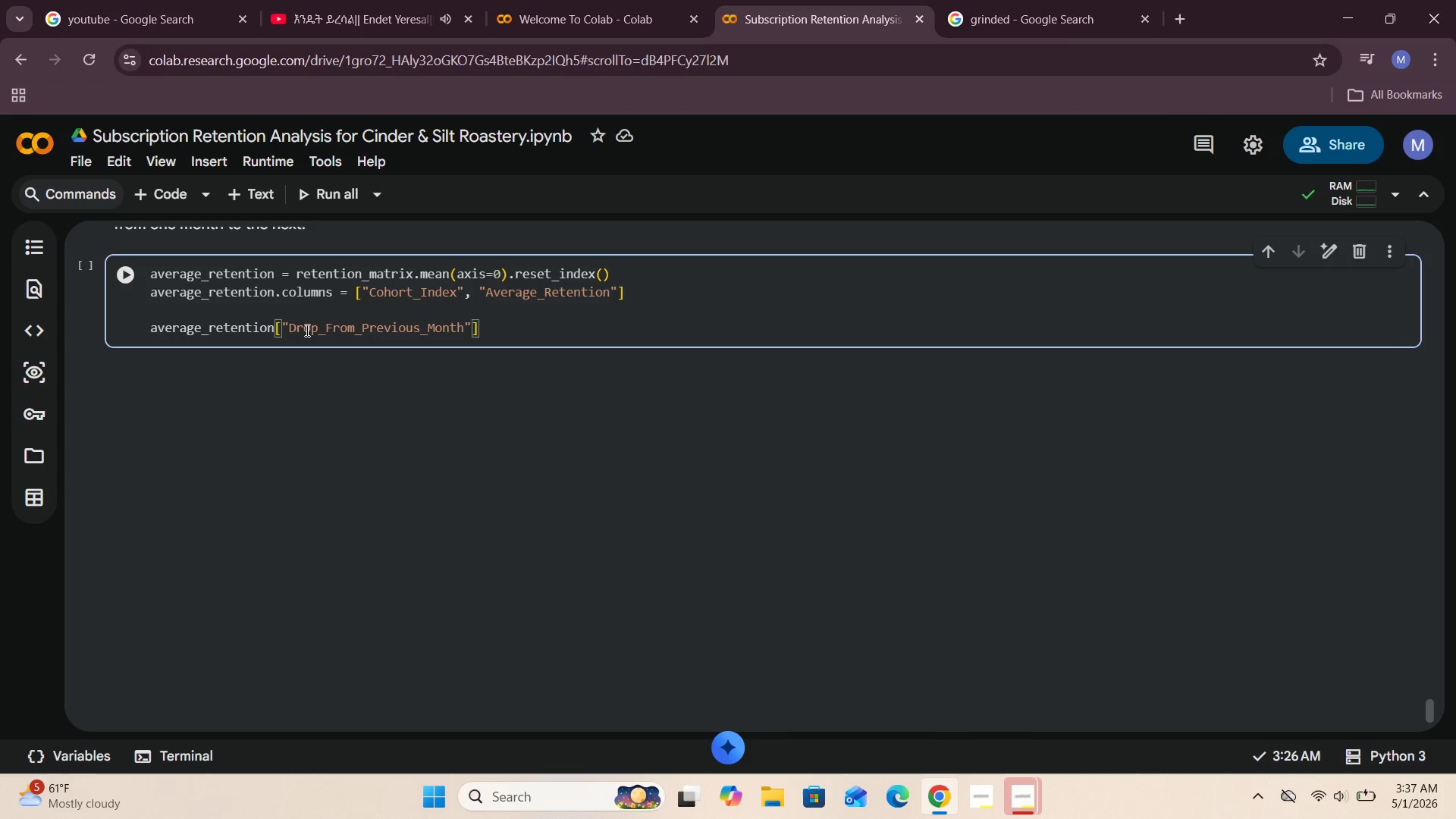 
hold_key(key=ArrowRight, duration=0.5)
 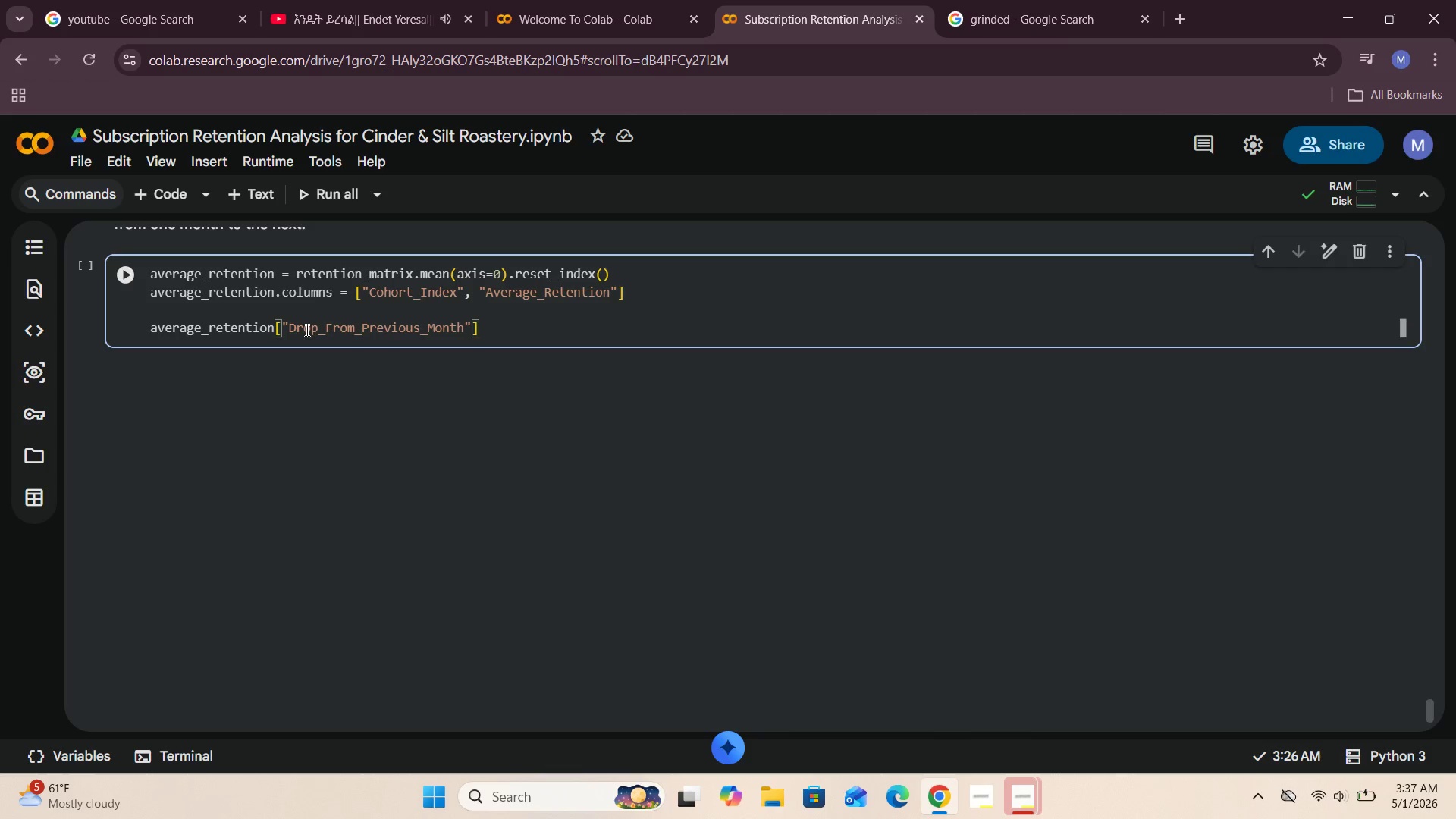 
key(ArrowRight)
 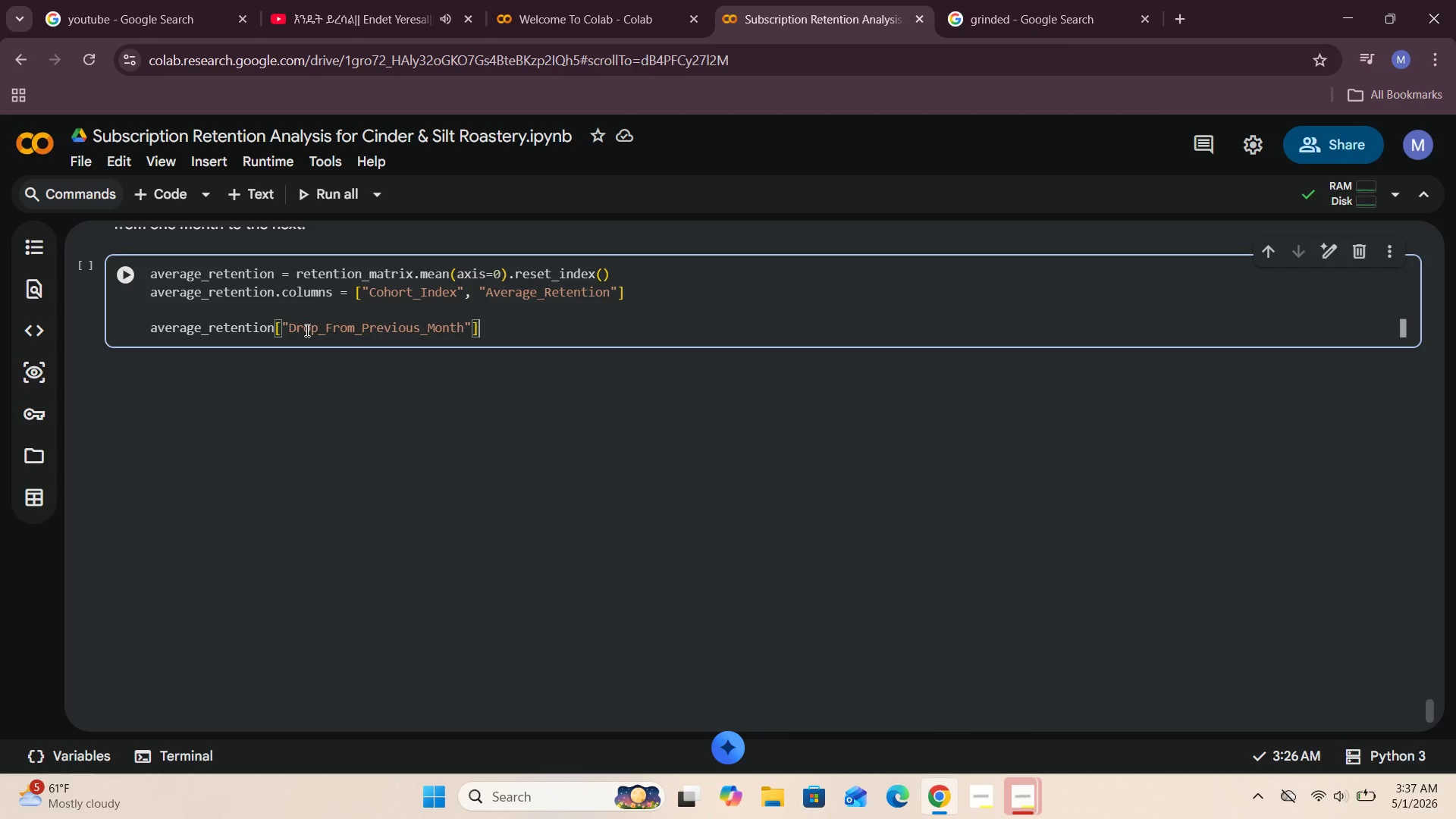 
type( = average_retention["Average_r)
key(Backspace)
type(Retention)
 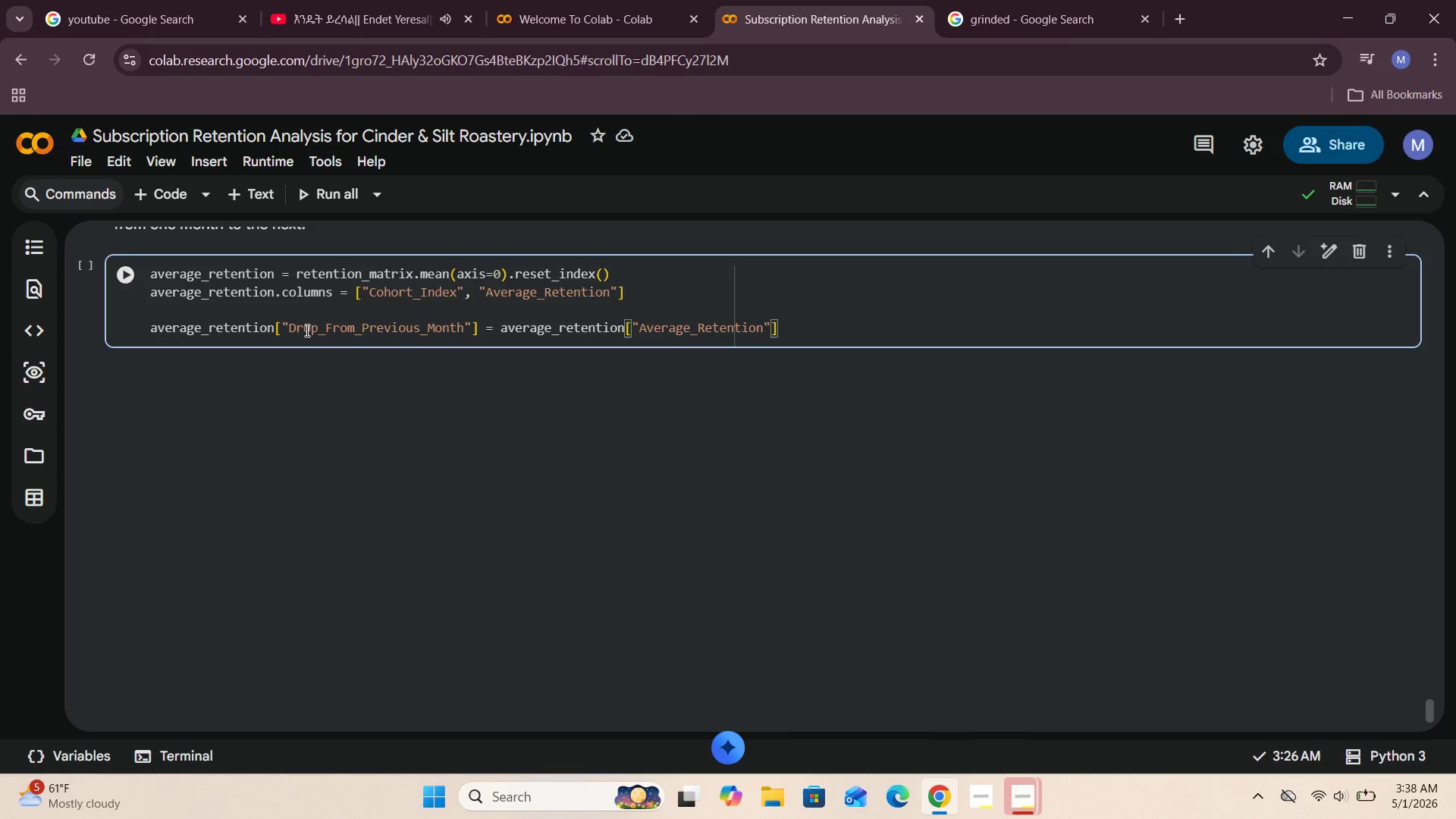 
key(ArrowRight)
 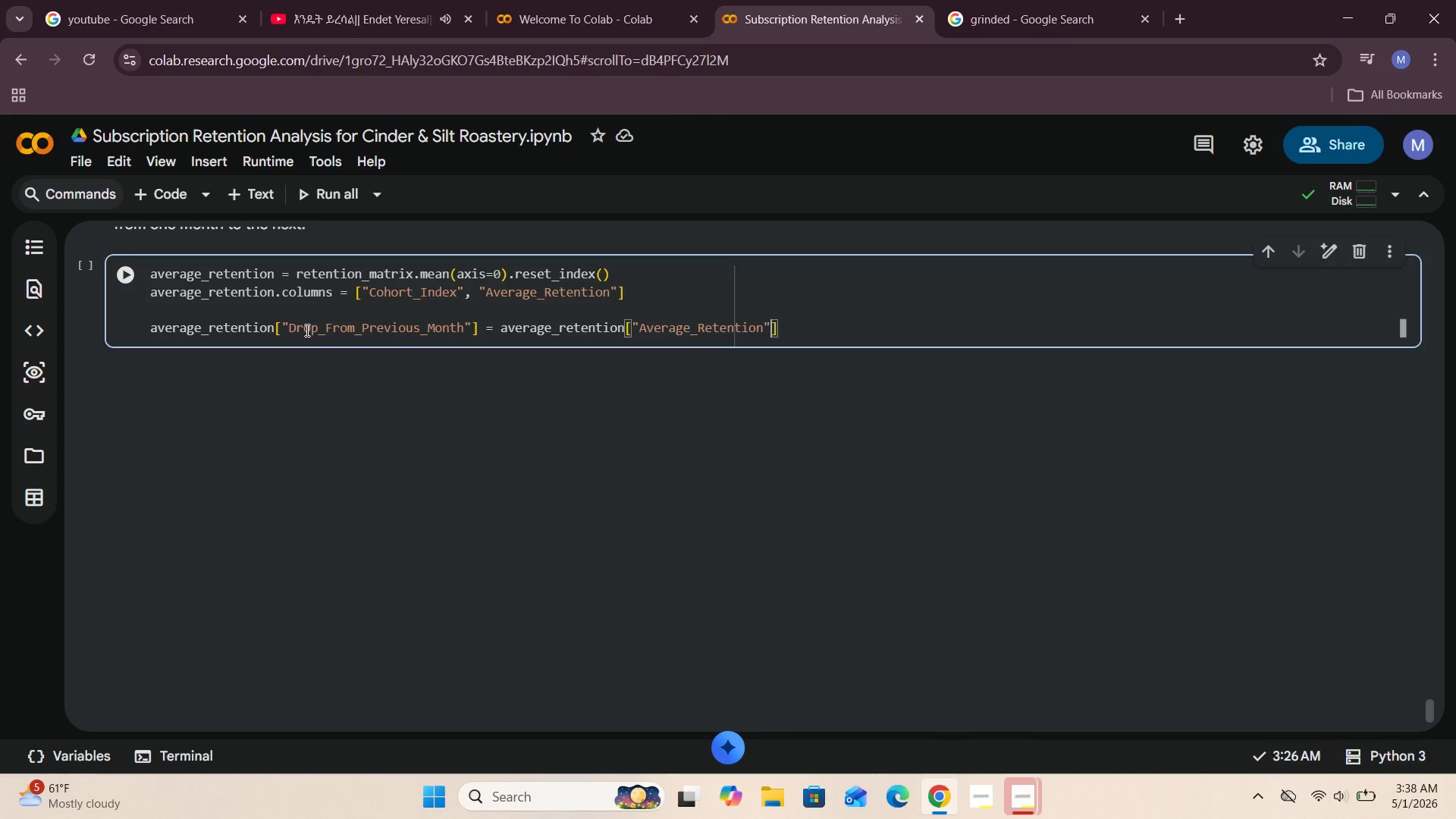 
key(ArrowRight)
 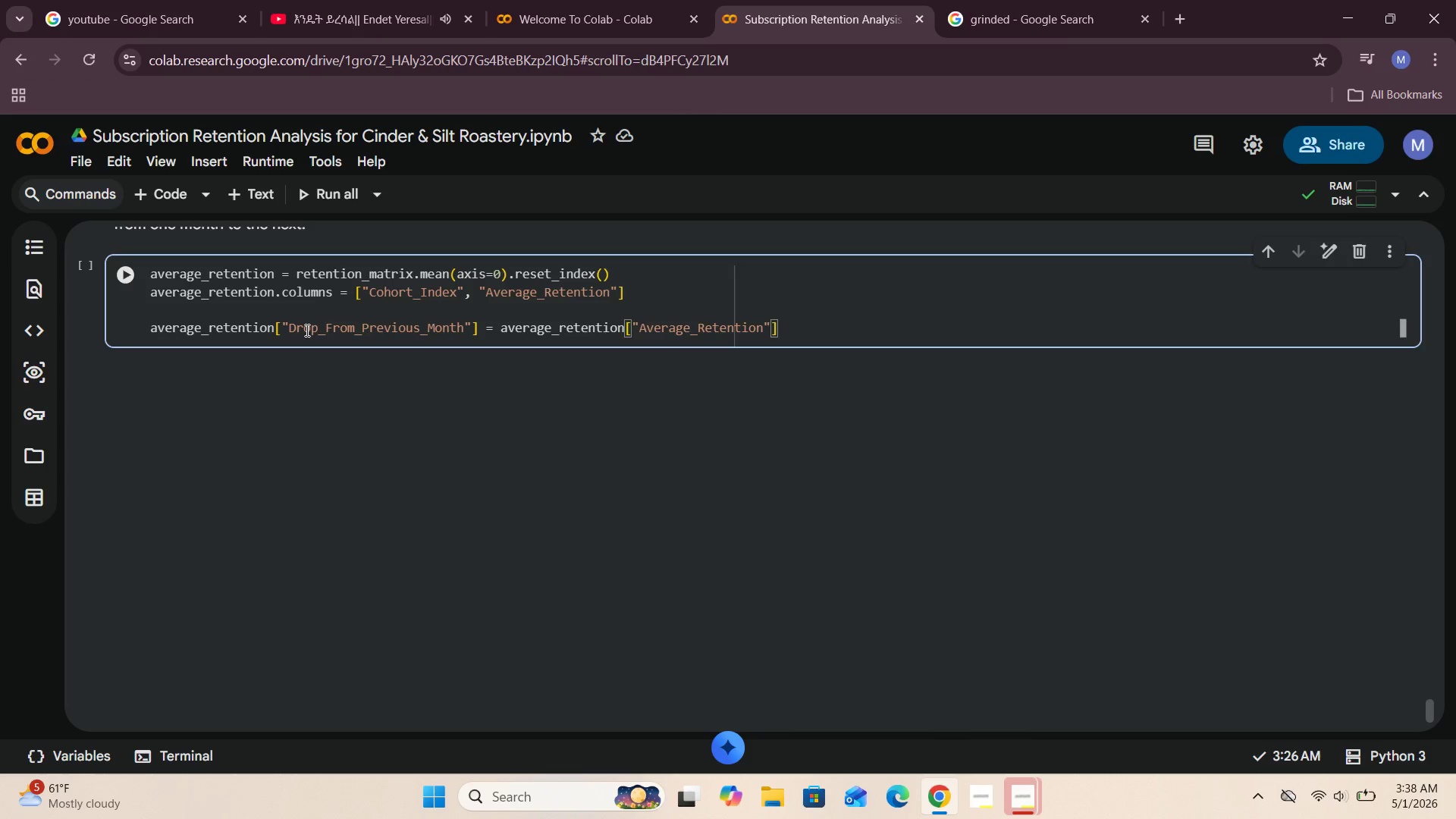 
type(.diff()
 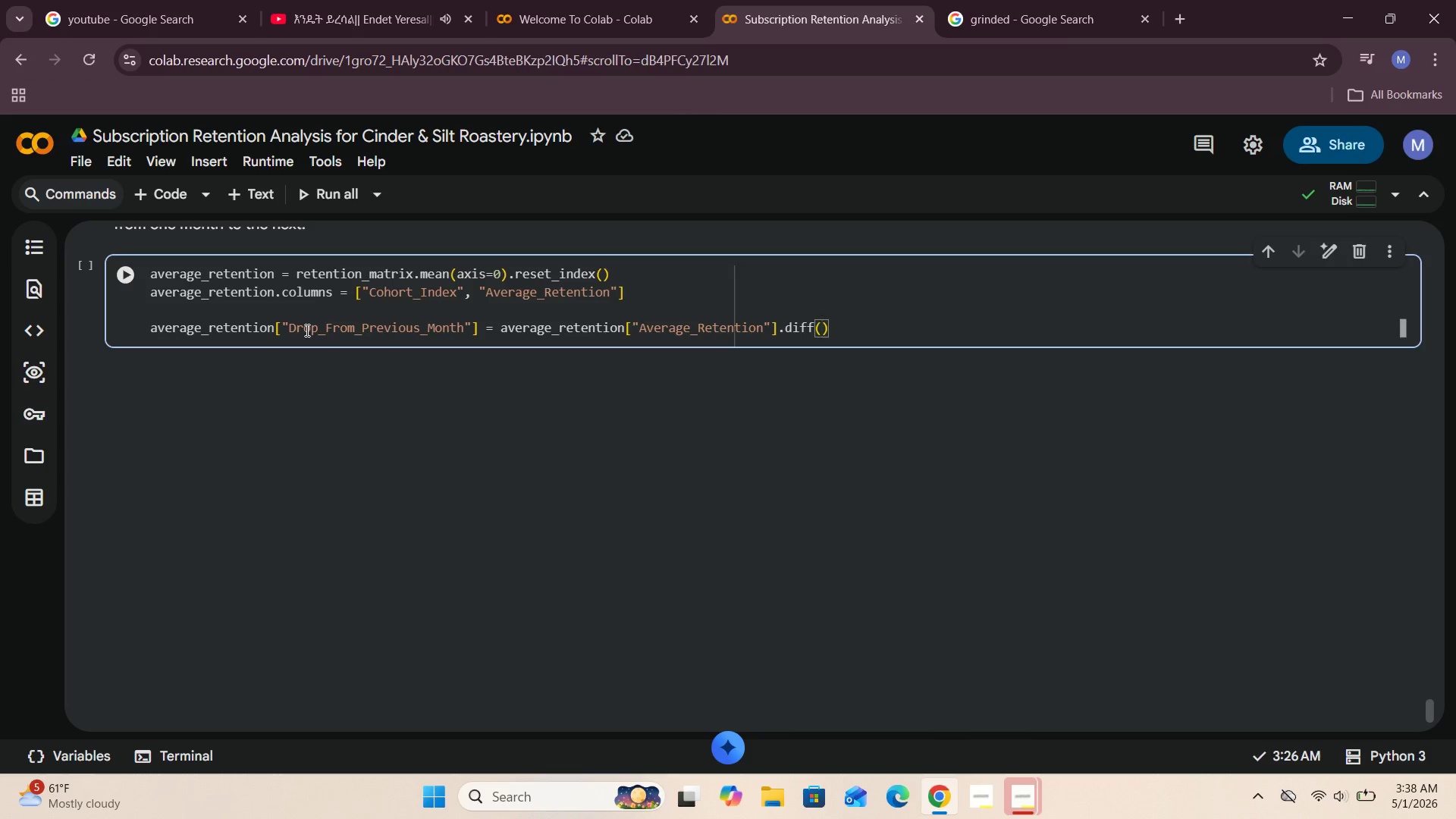 
left_click([119, 269])
 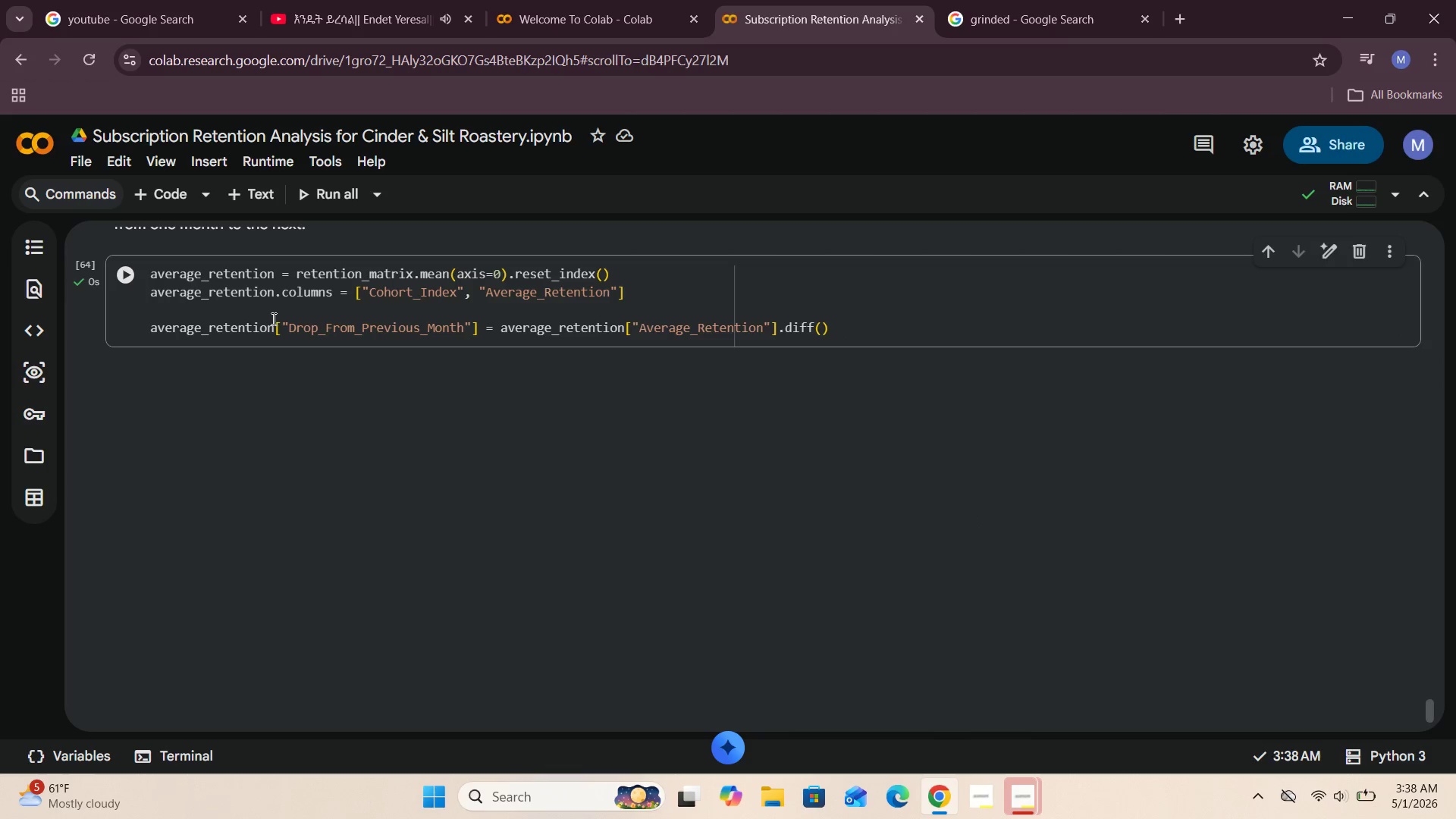 
scroll: coordinate [273, 325], scroll_direction: down, amount: 1.0
 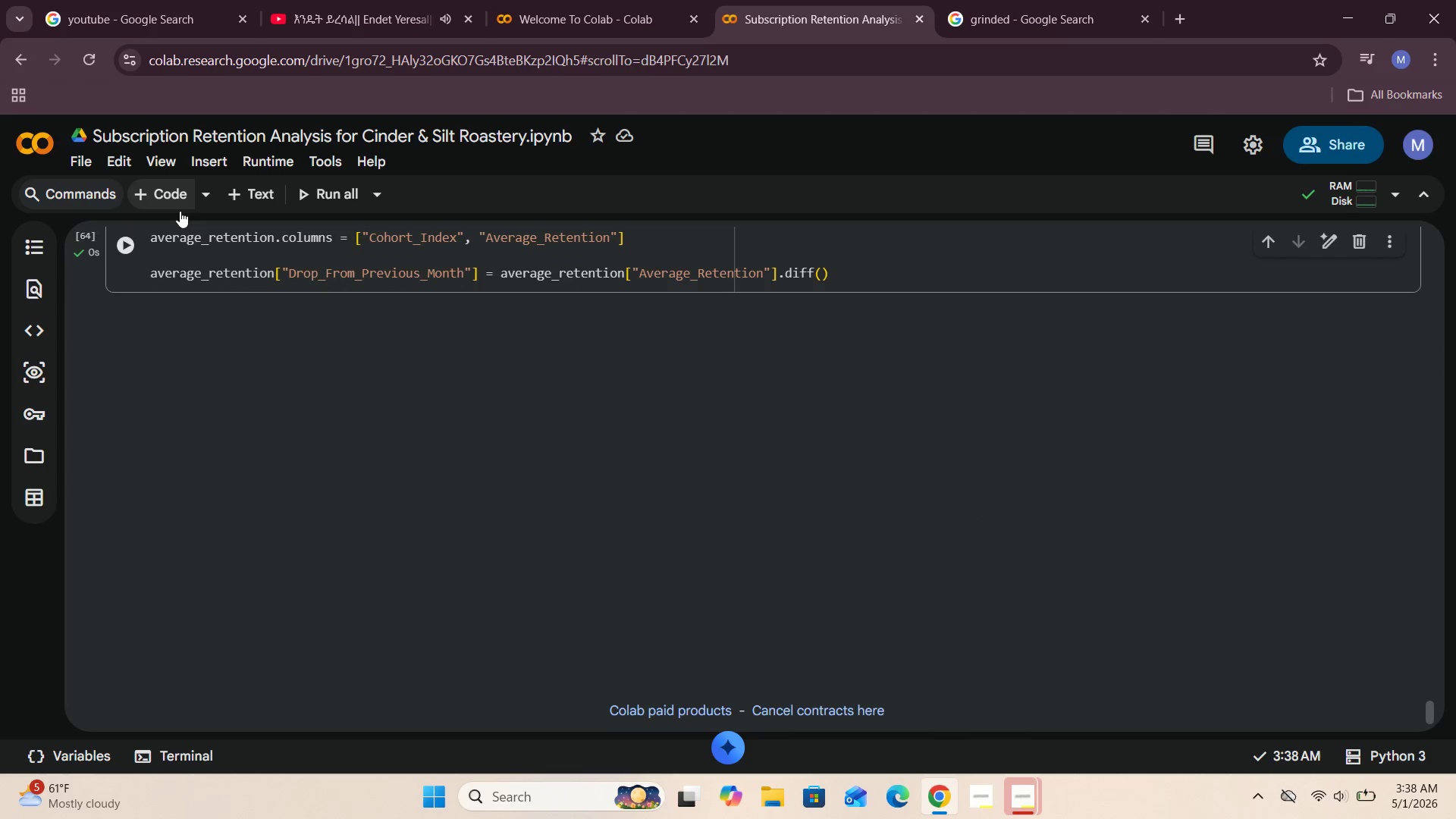 
left_click([180, 211])
 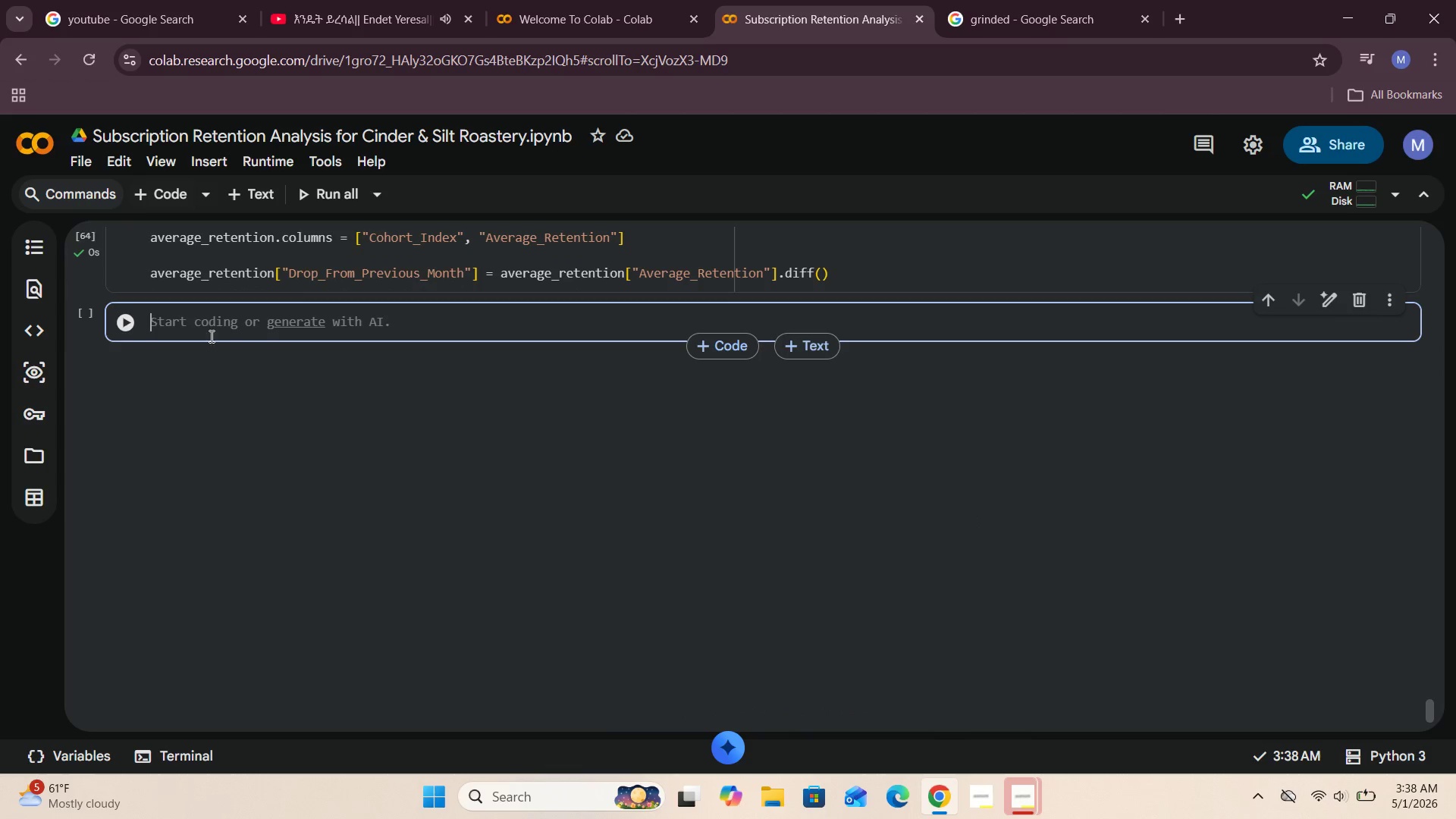 
left_click([209, 328])
 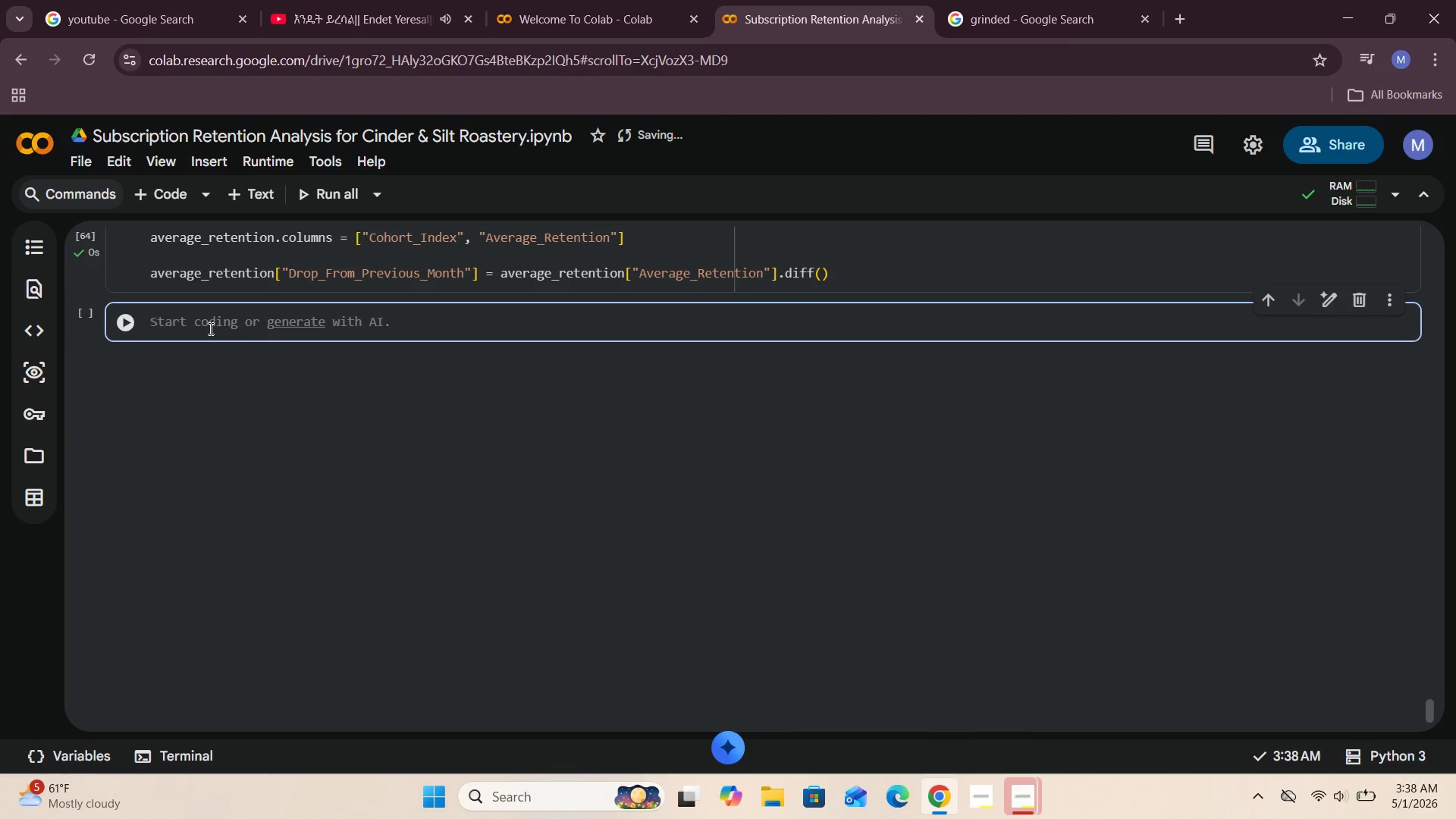 
wait(18.17)
 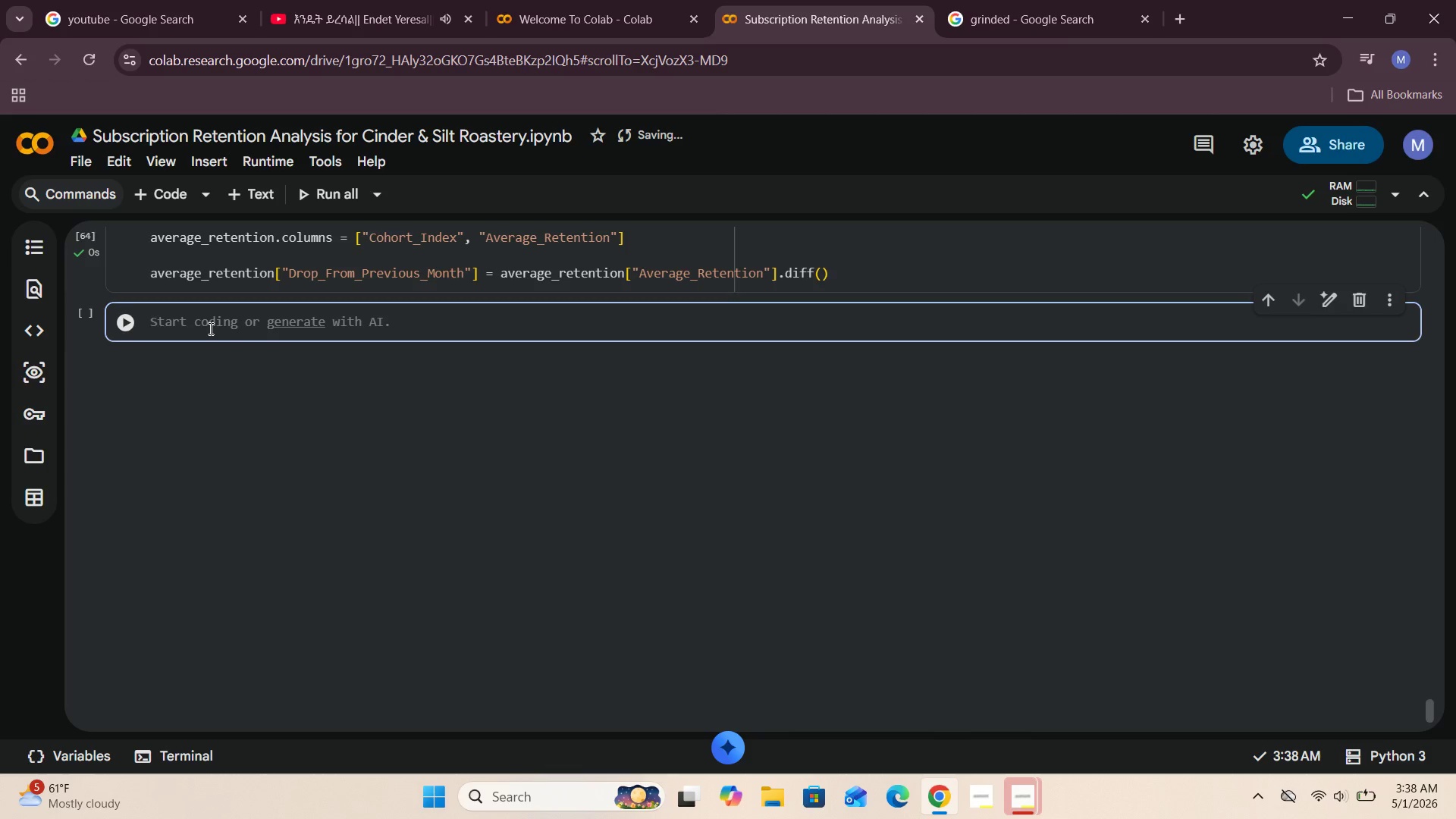 
type(average_retention)
 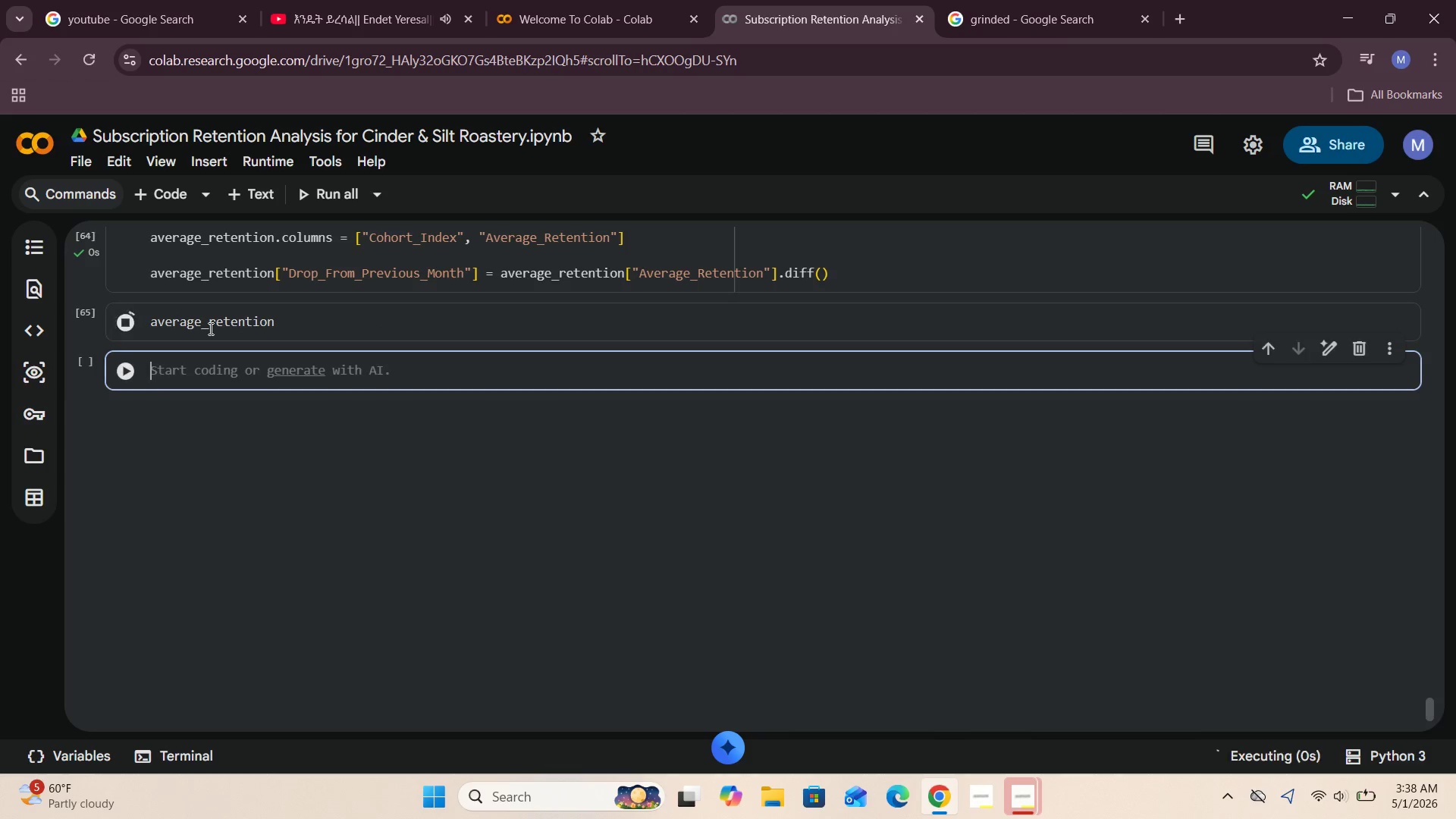 
key(Shift+Enter)
 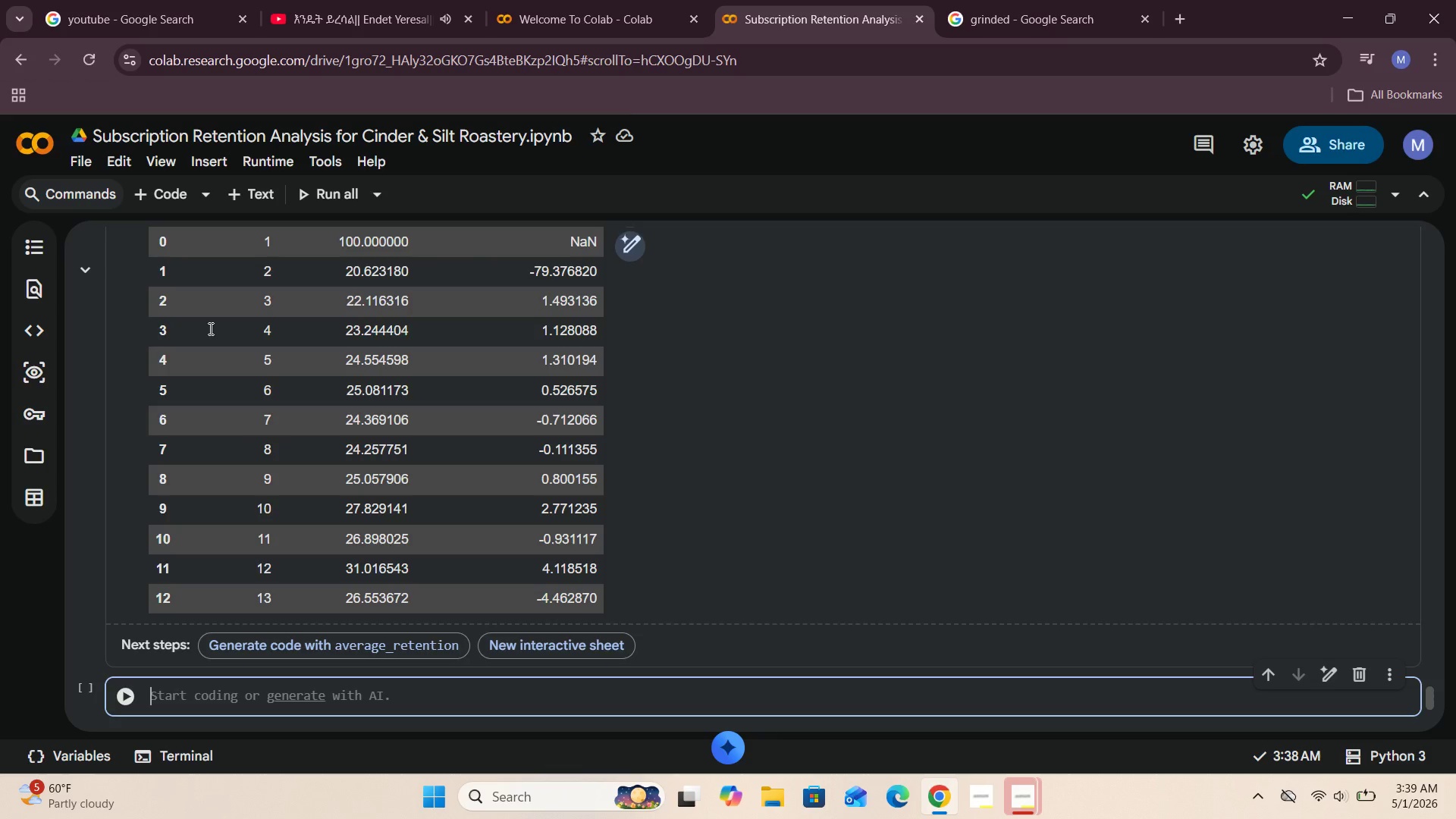 
wait(51.03)
 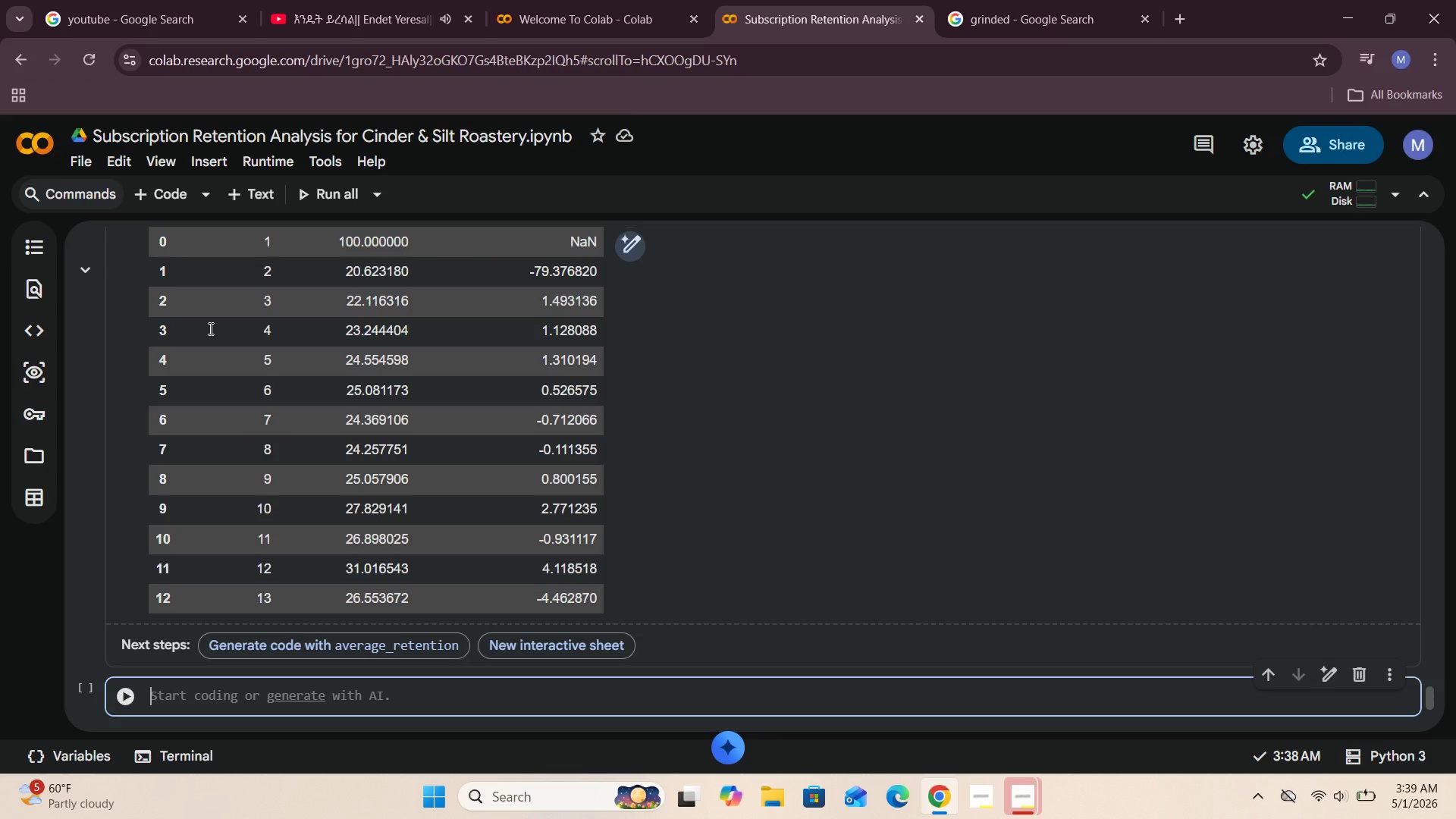 
scroll: coordinate [209, 327], scroll_direction: up, amount: 2.0
 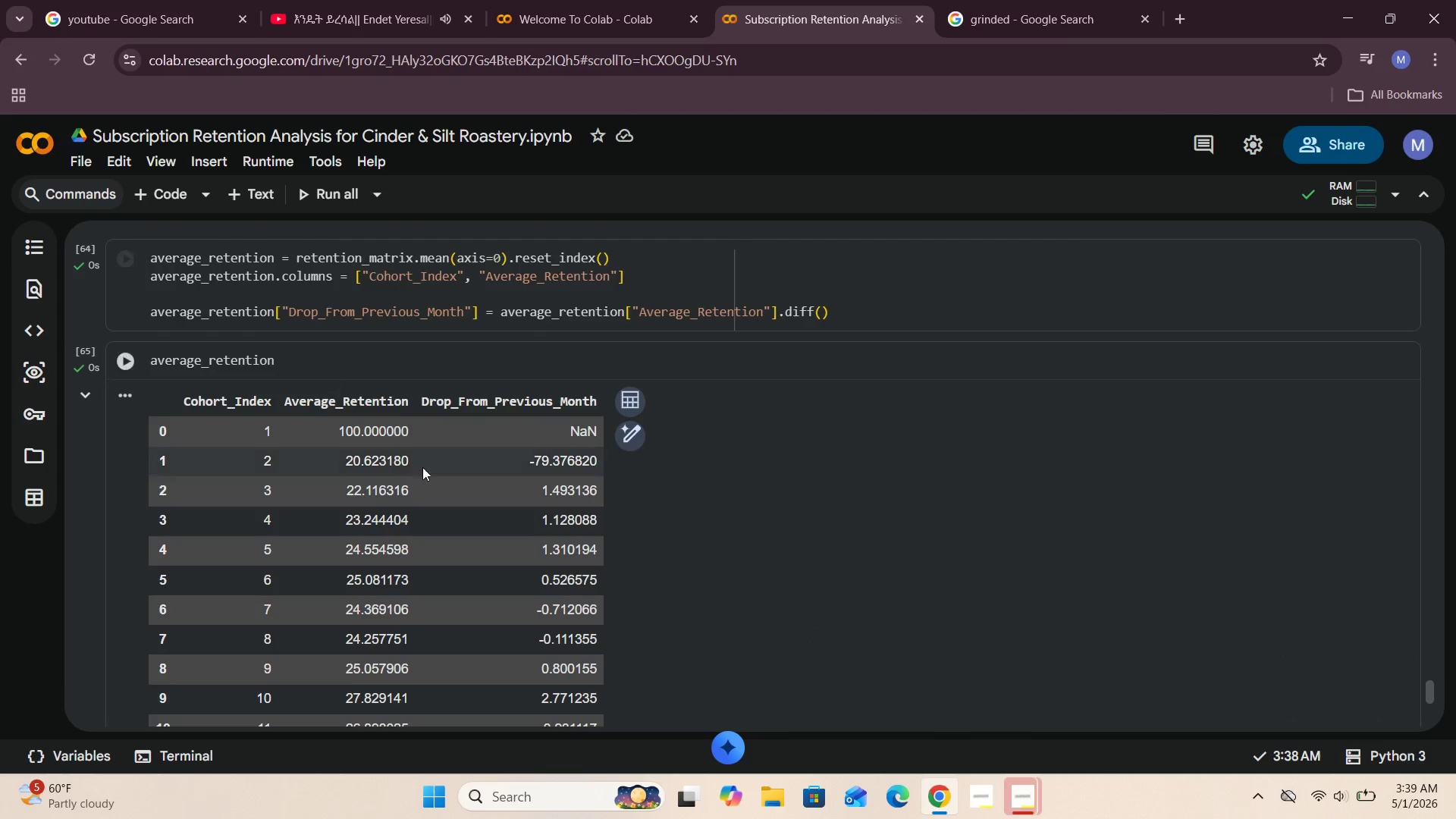 
scroll: coordinate [430, 482], scroll_direction: down, amount: 1.0
 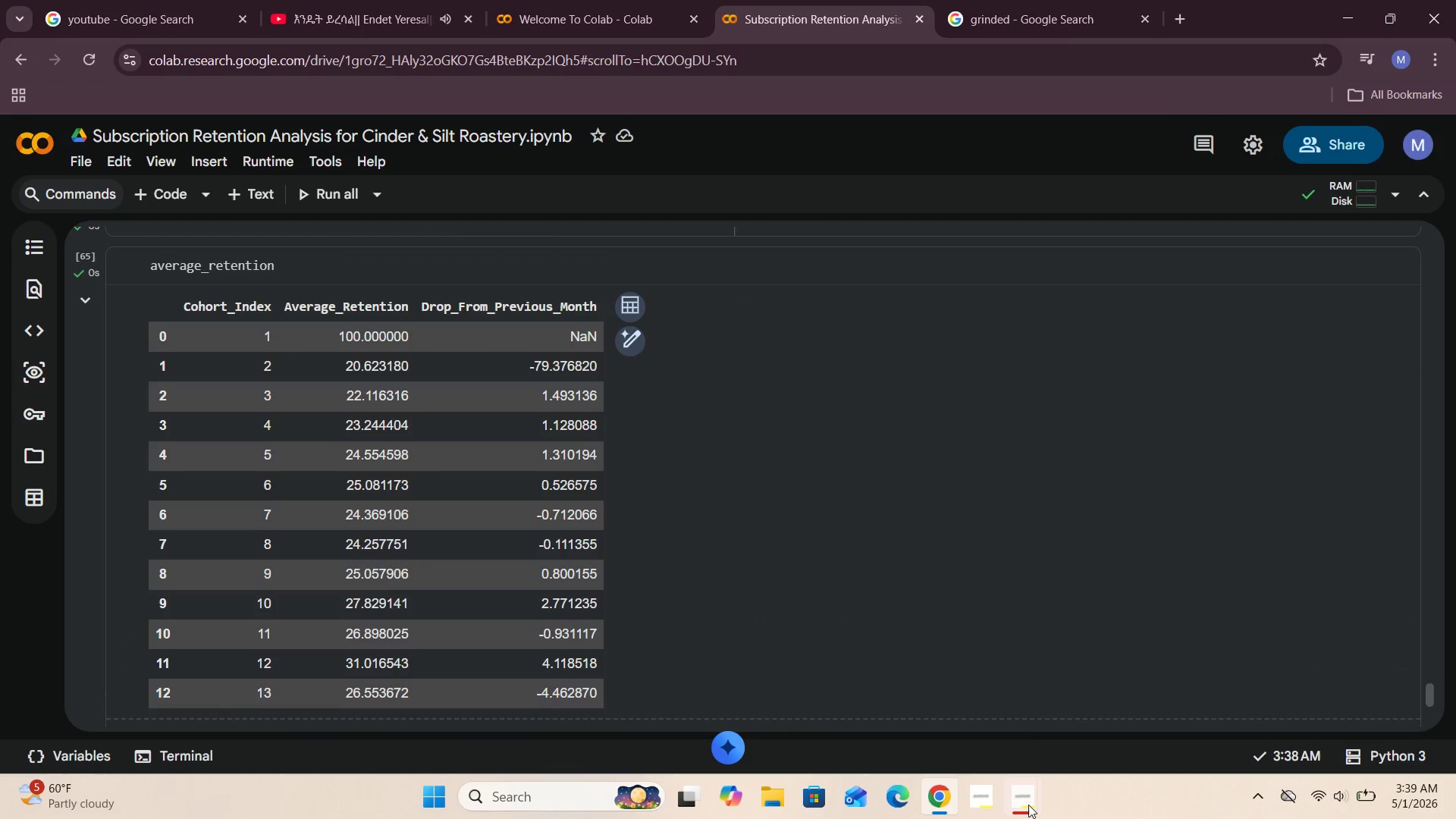 
left_click([956, 686])